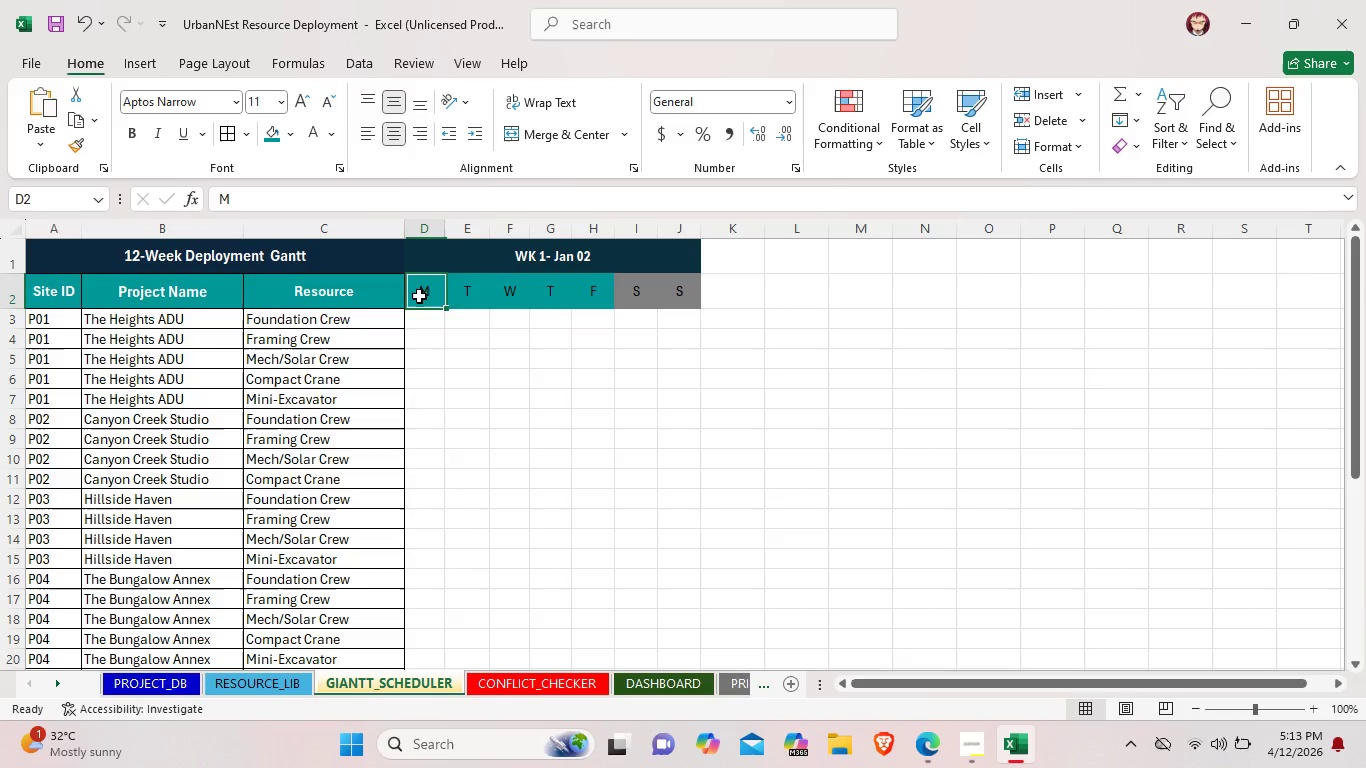 
left_click([419, 296])
 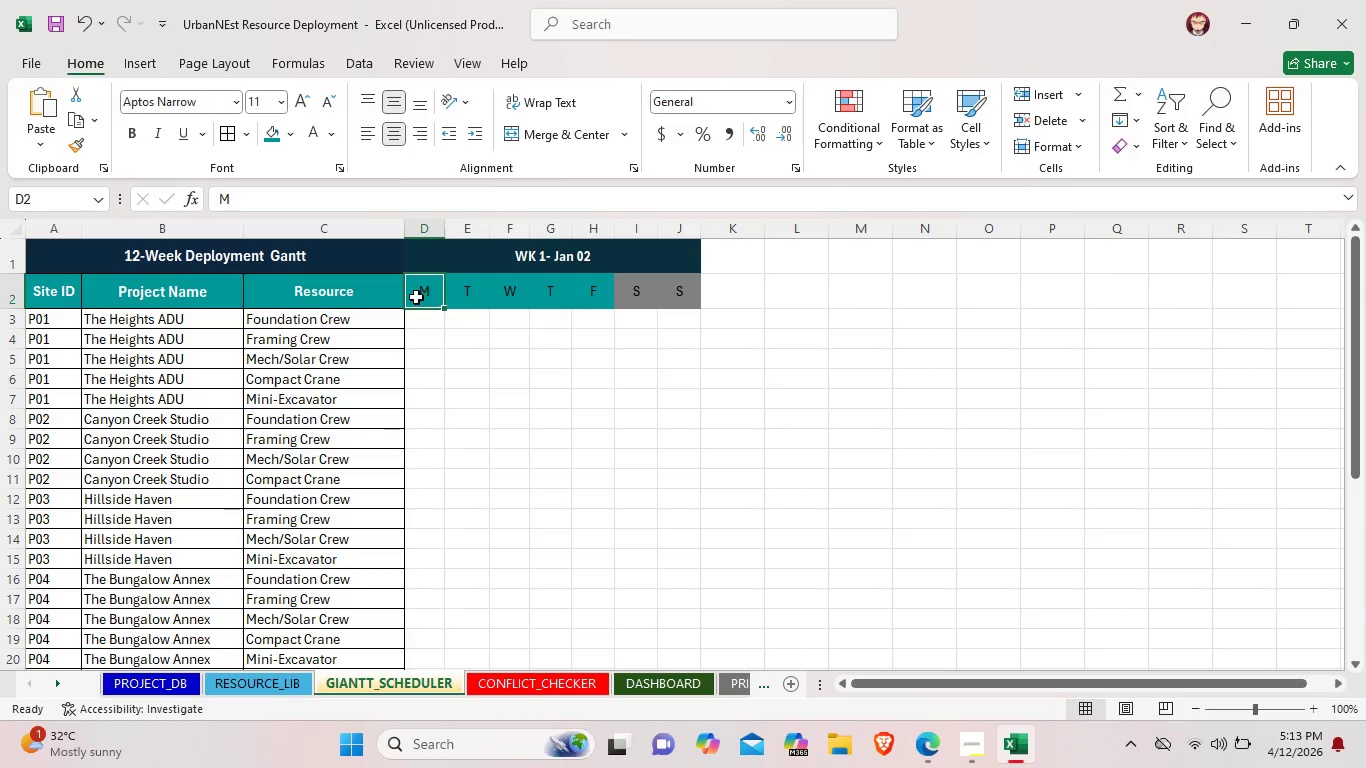 
left_click_drag(start_coordinate=[416, 297], to_coordinate=[642, 306])
 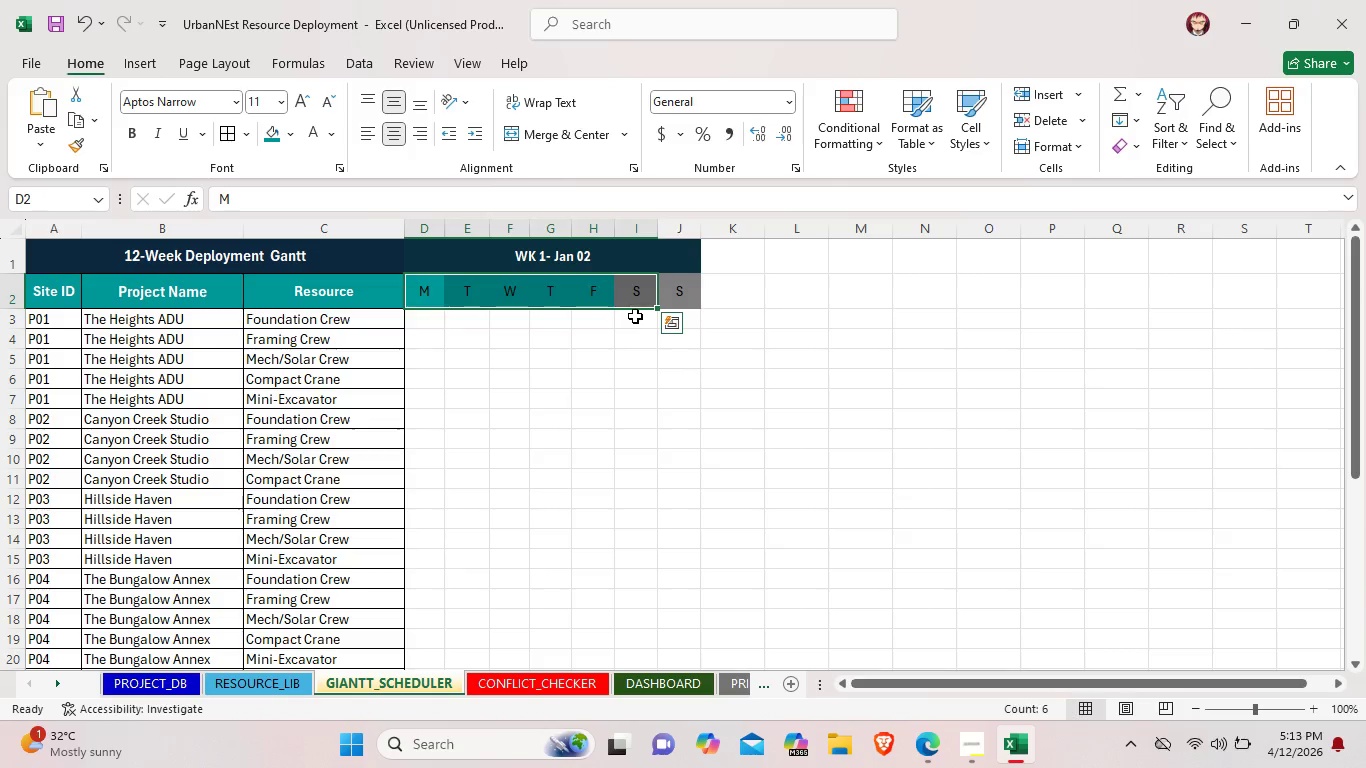 
wait(10.01)
 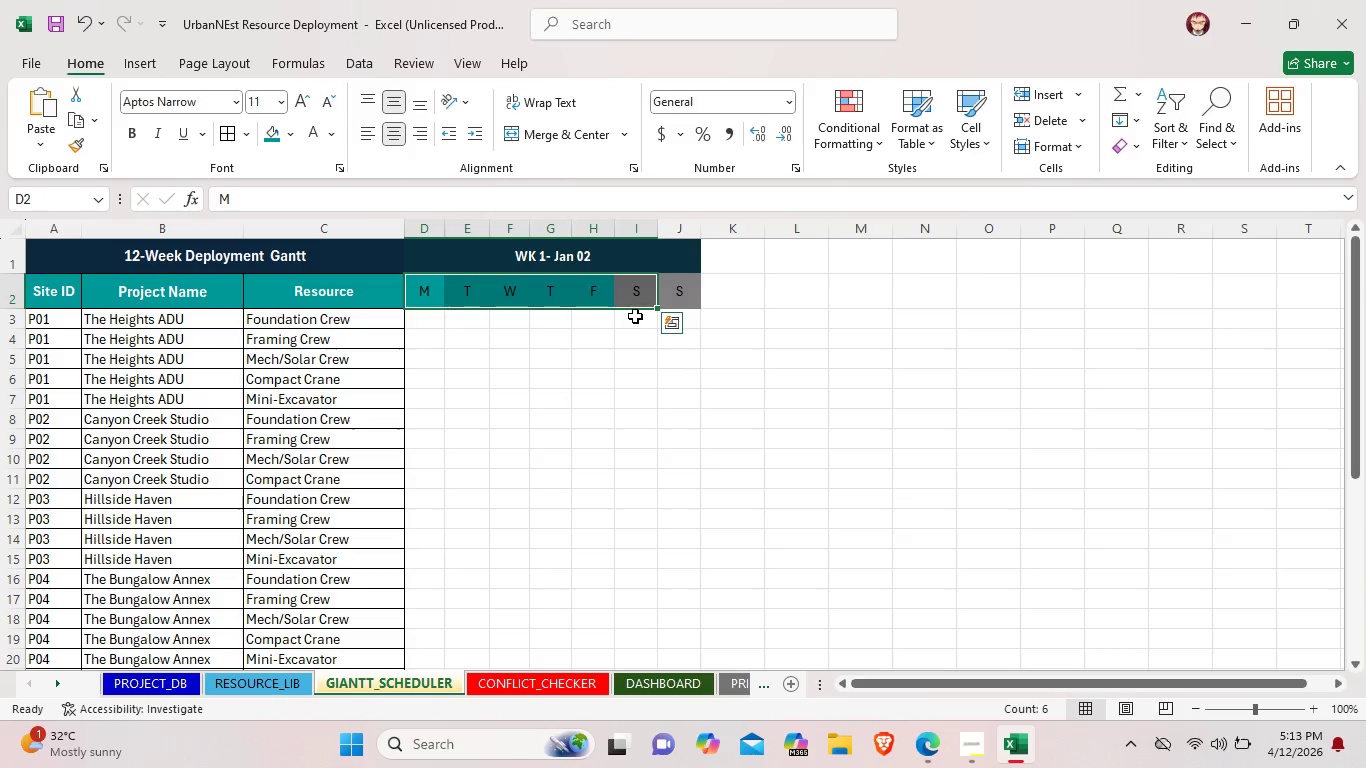 
left_click([728, 260])
 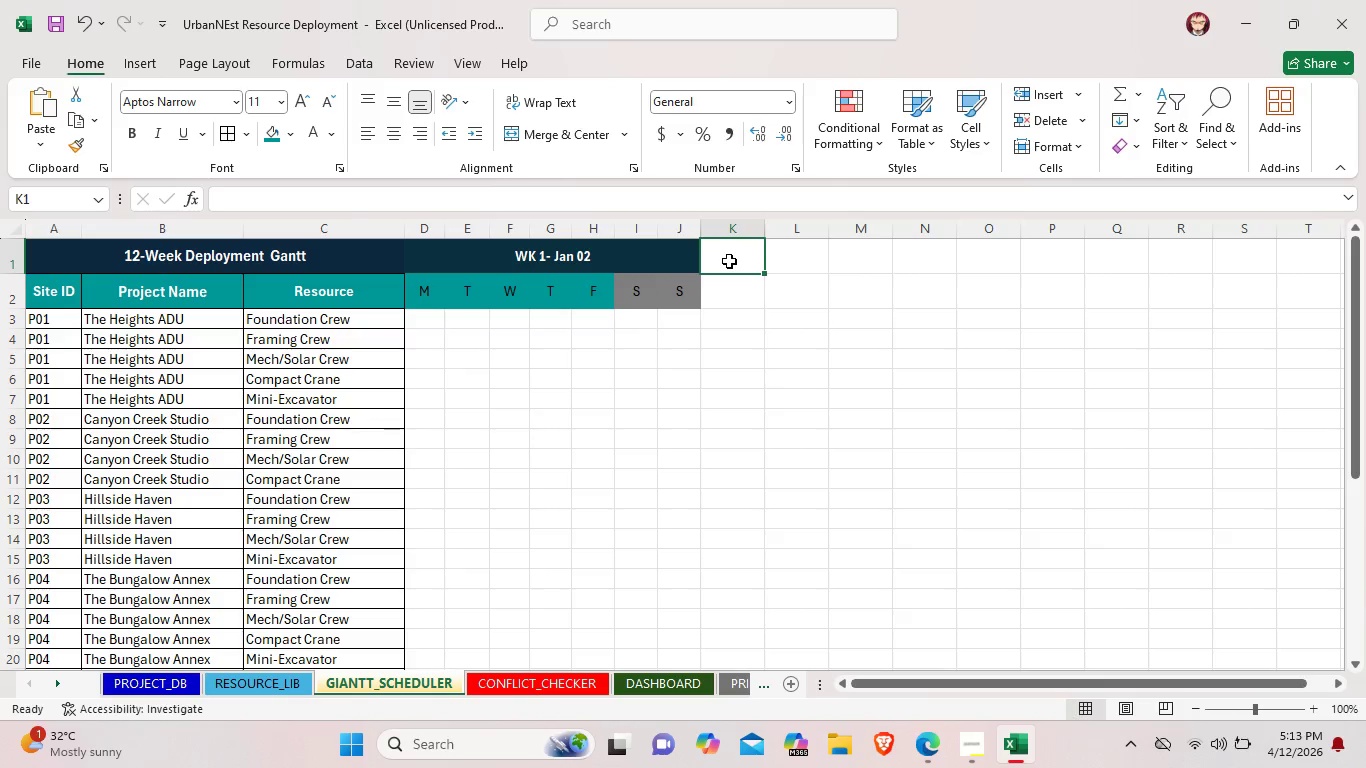 
left_click([734, 288])
 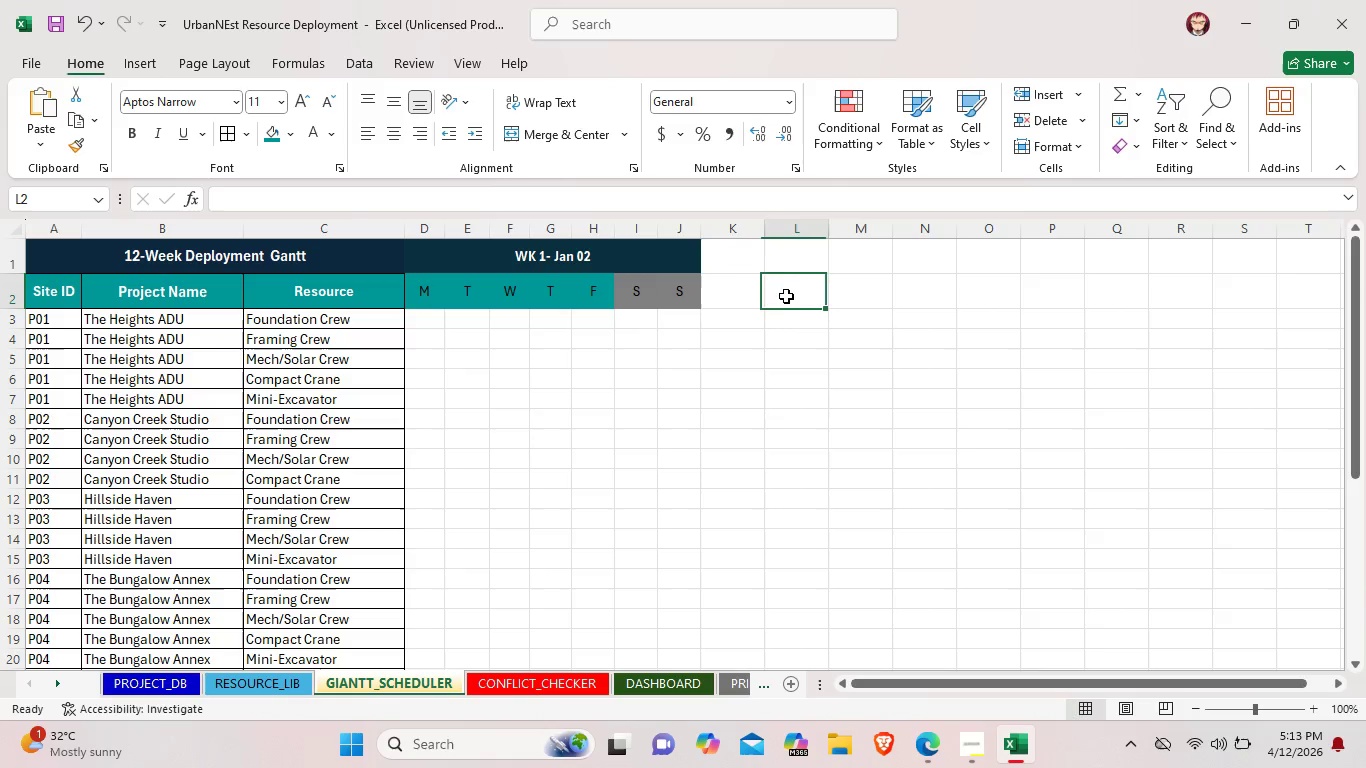 
double_click([786, 296])
 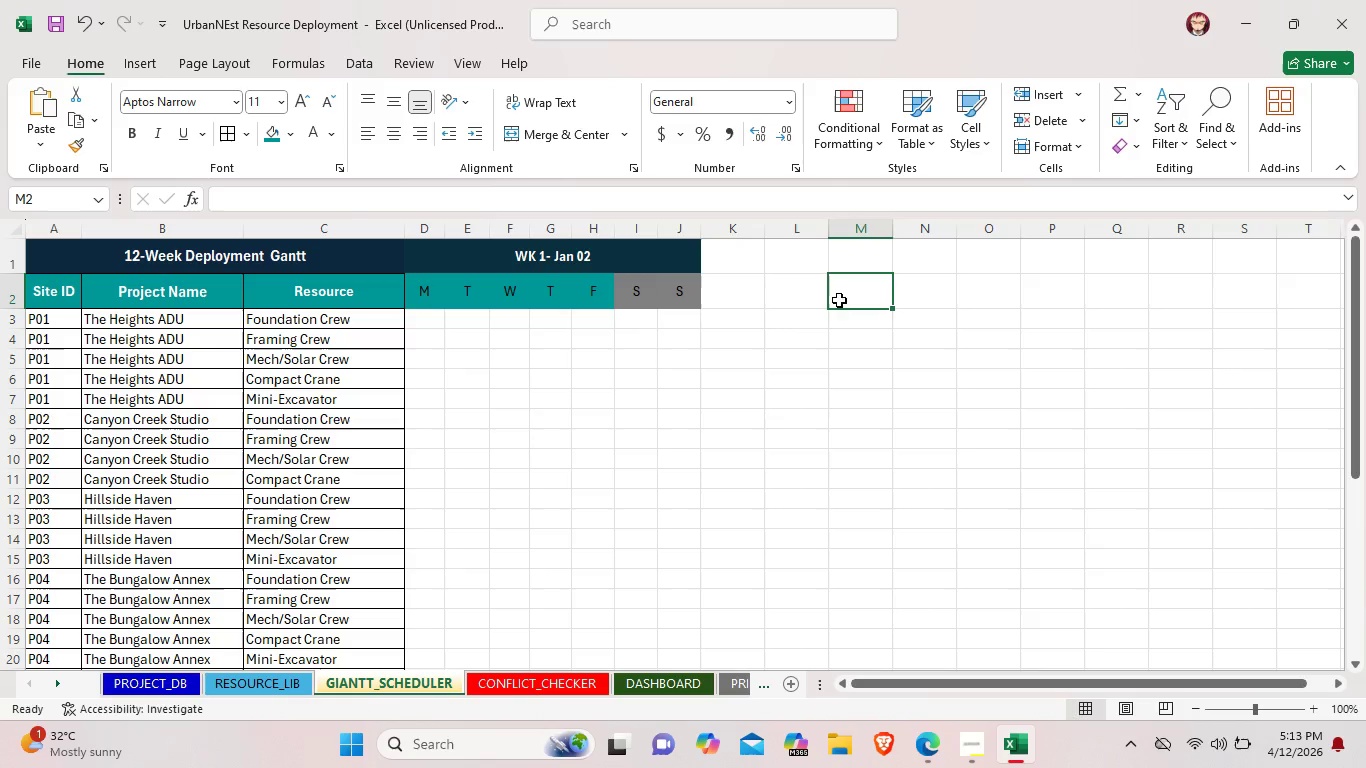 
triple_click([839, 300])
 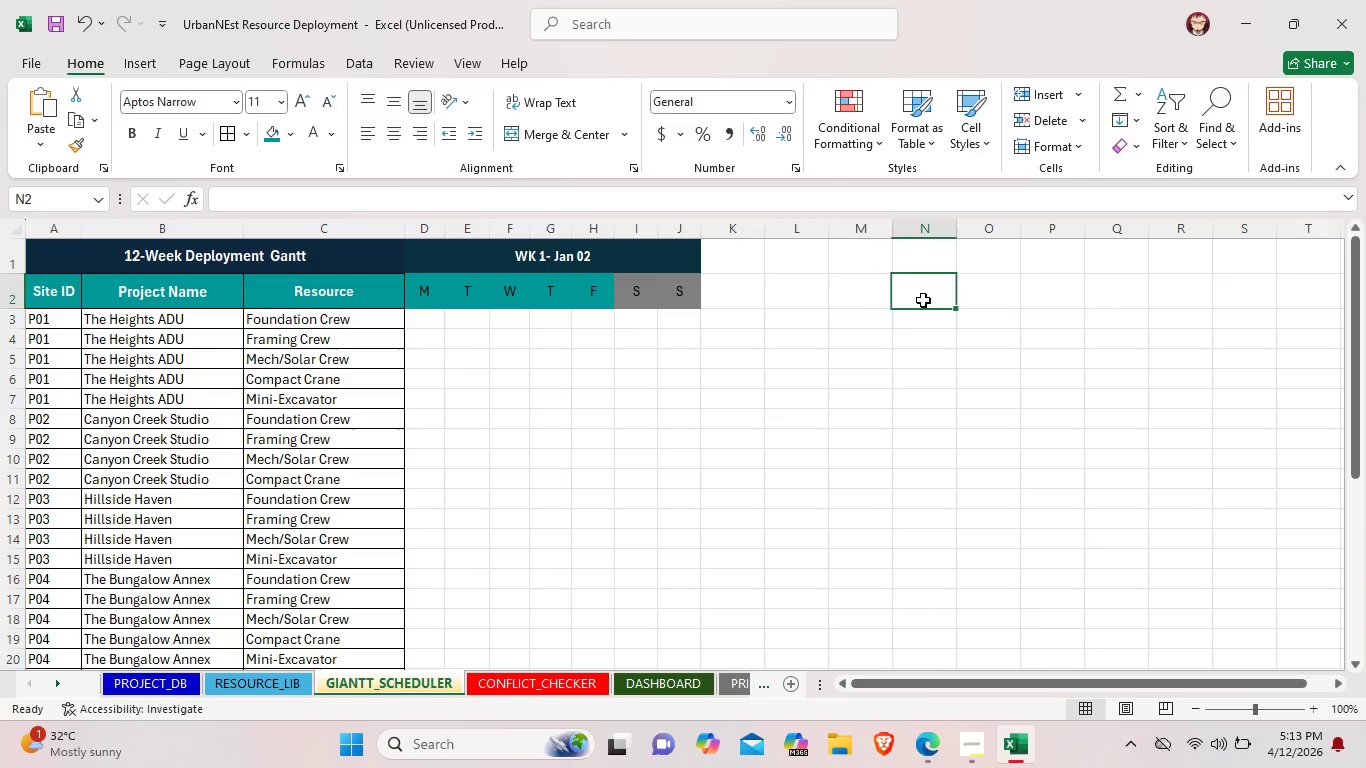 
triple_click([923, 300])
 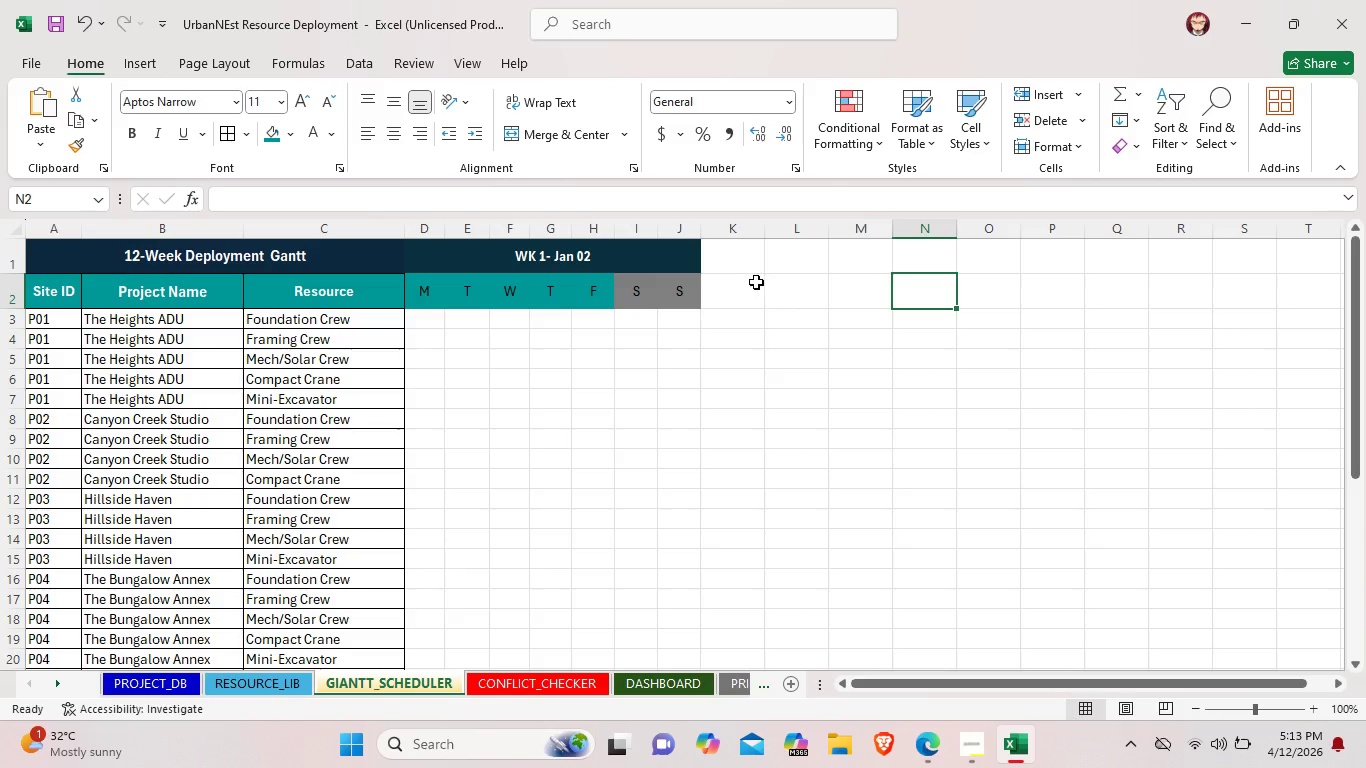 
double_click([817, 301])
 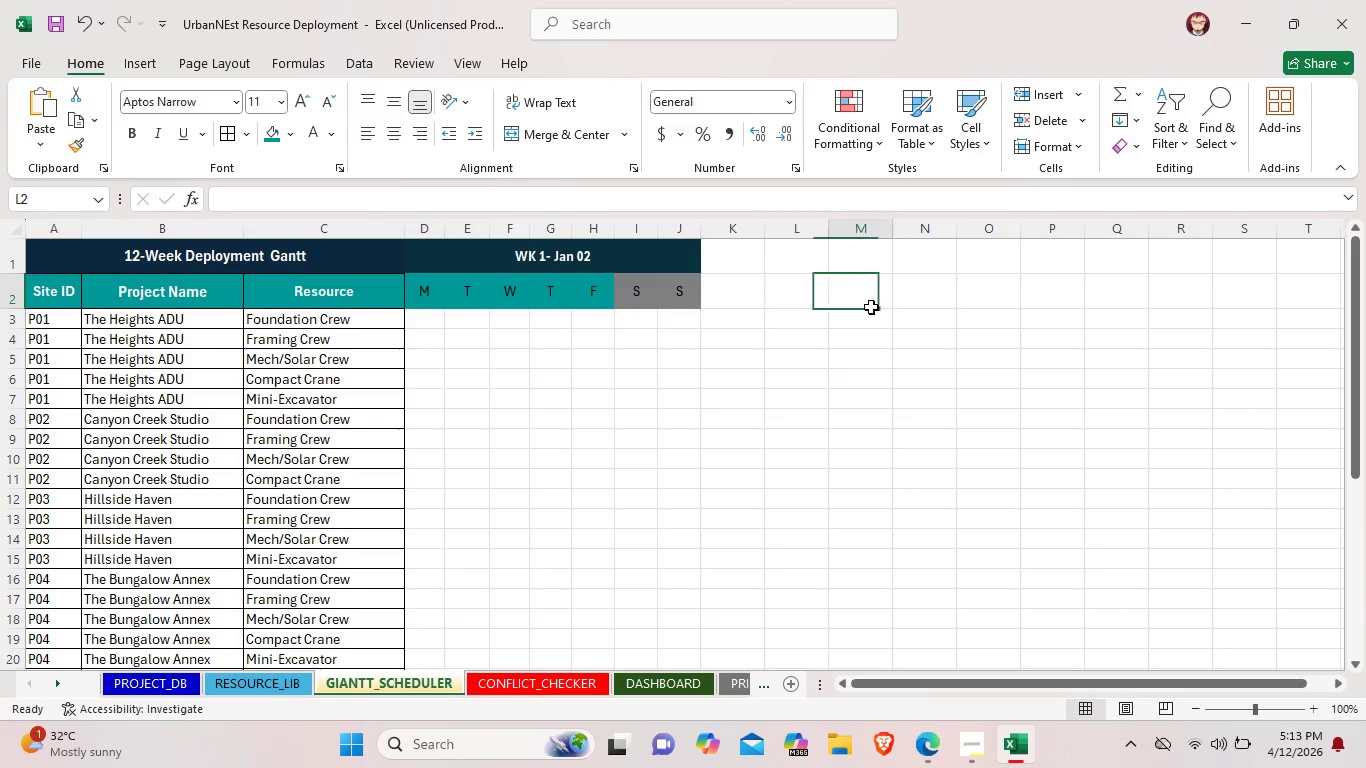 
triple_click([871, 307])
 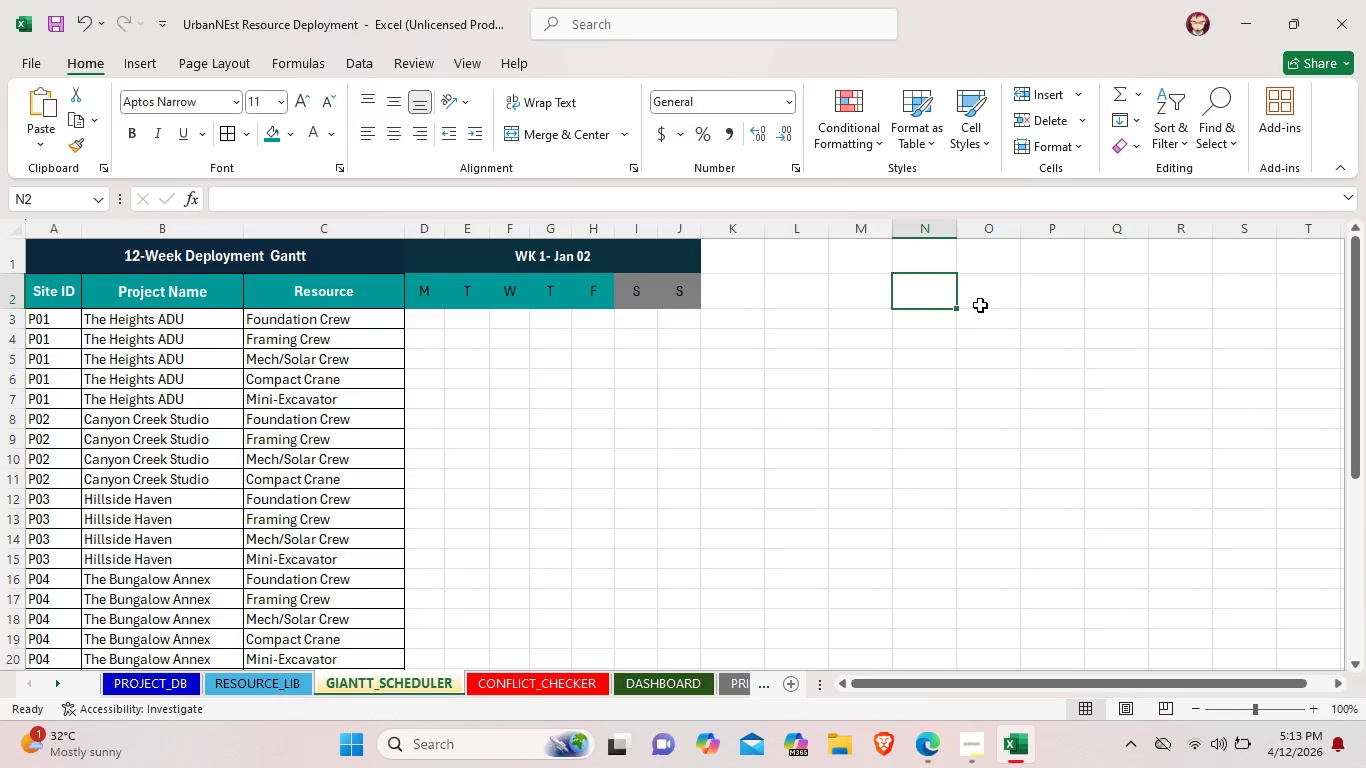 
left_click([981, 305])
 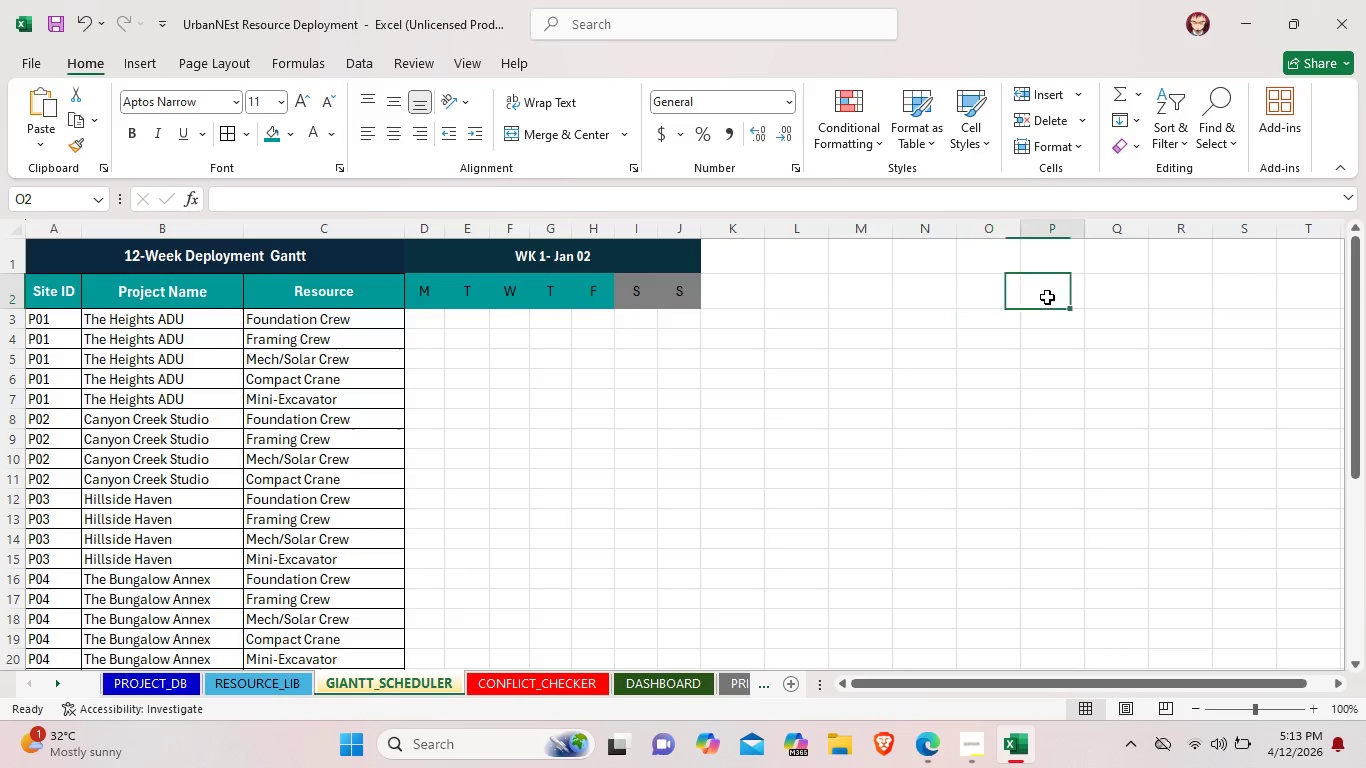 
left_click([1047, 297])
 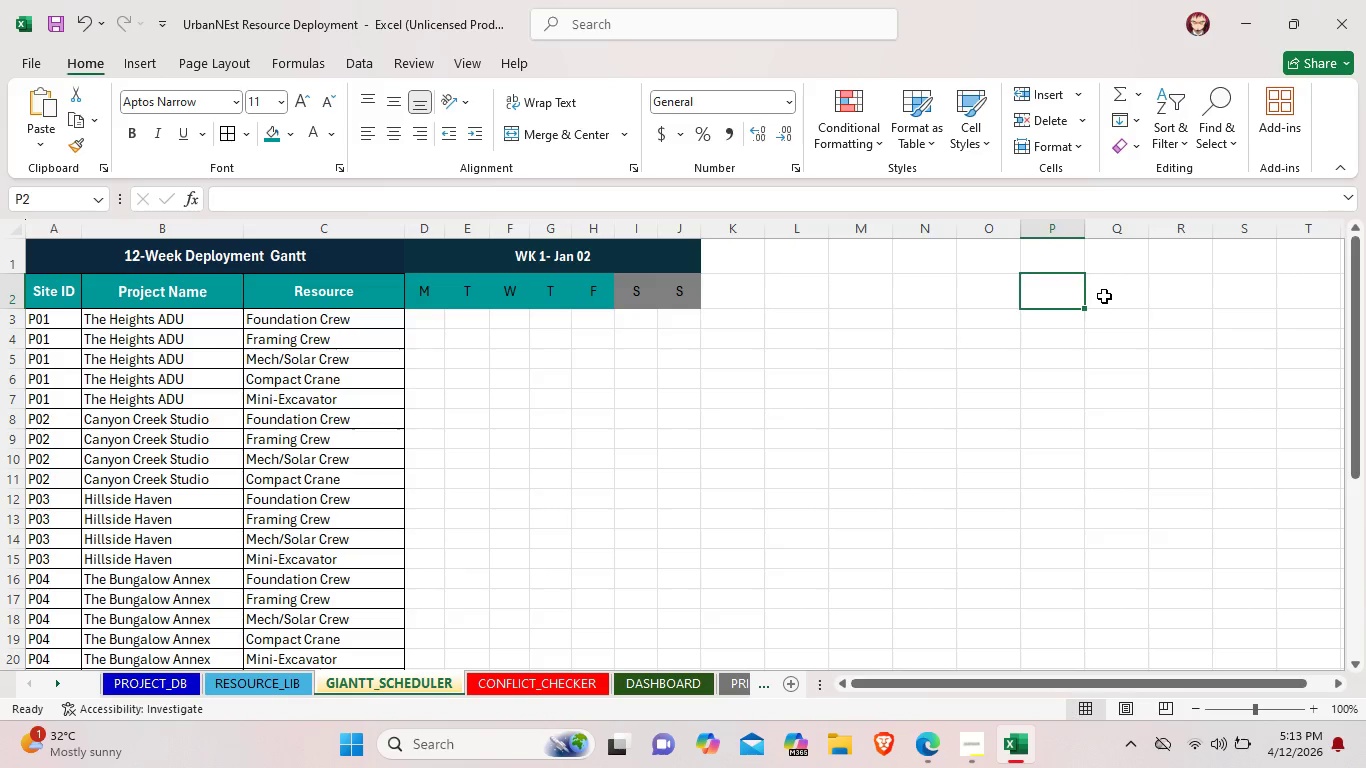 
left_click([1104, 296])
 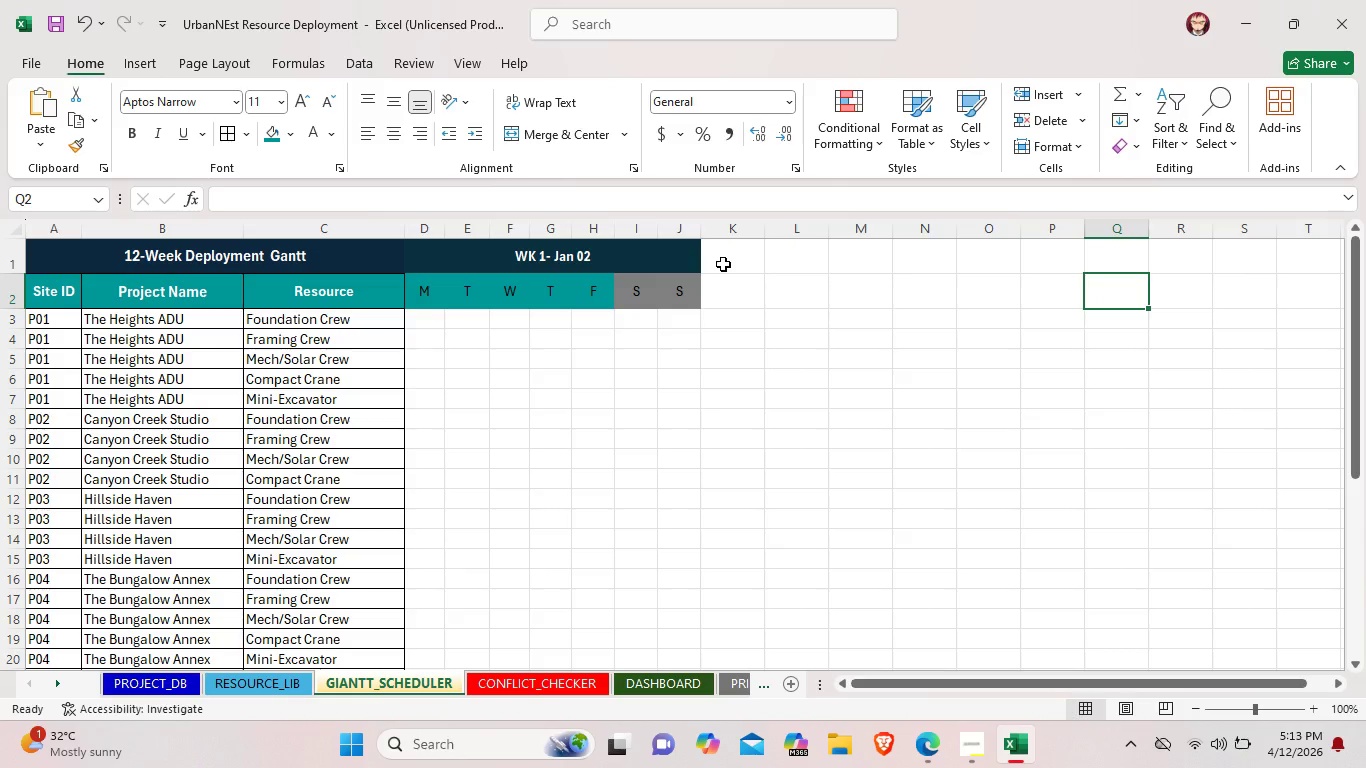 
left_click_drag(start_coordinate=[723, 264], to_coordinate=[1133, 263])
 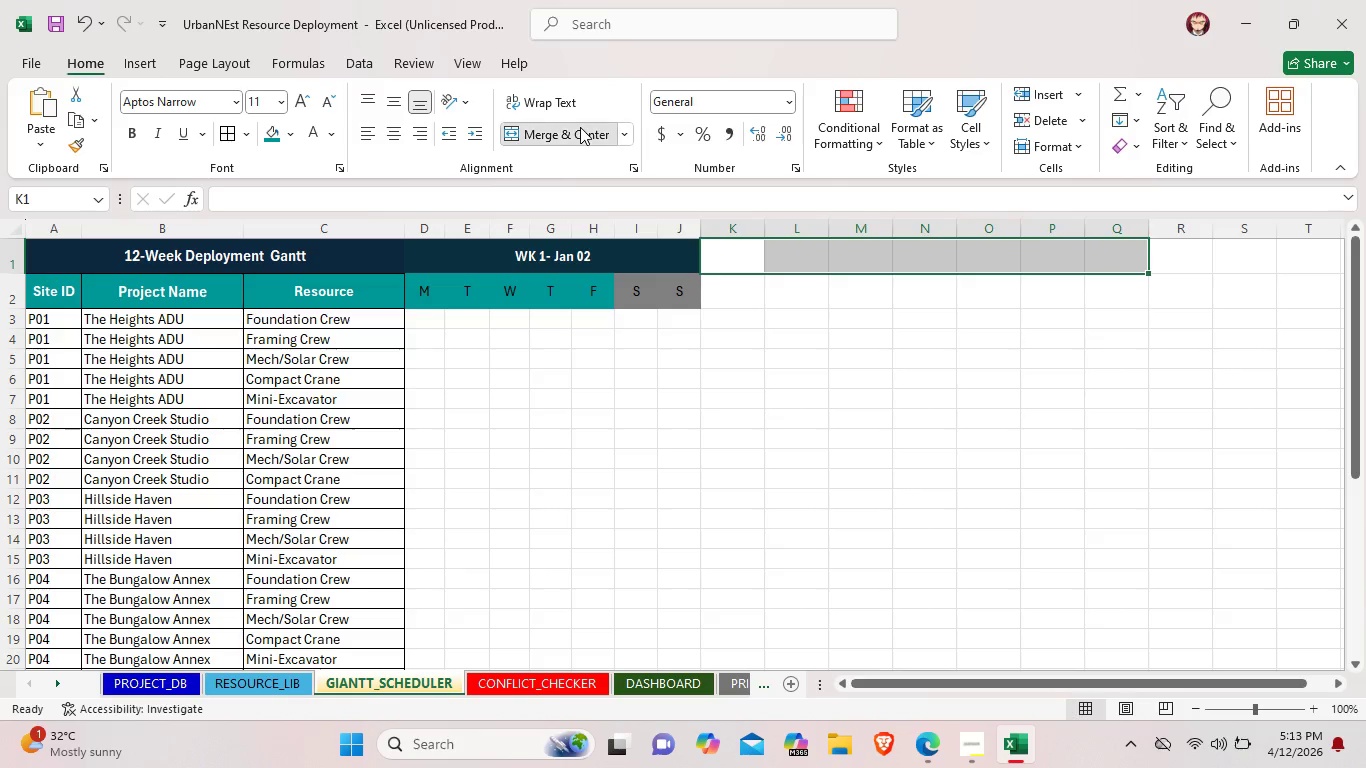 
left_click([580, 127])
 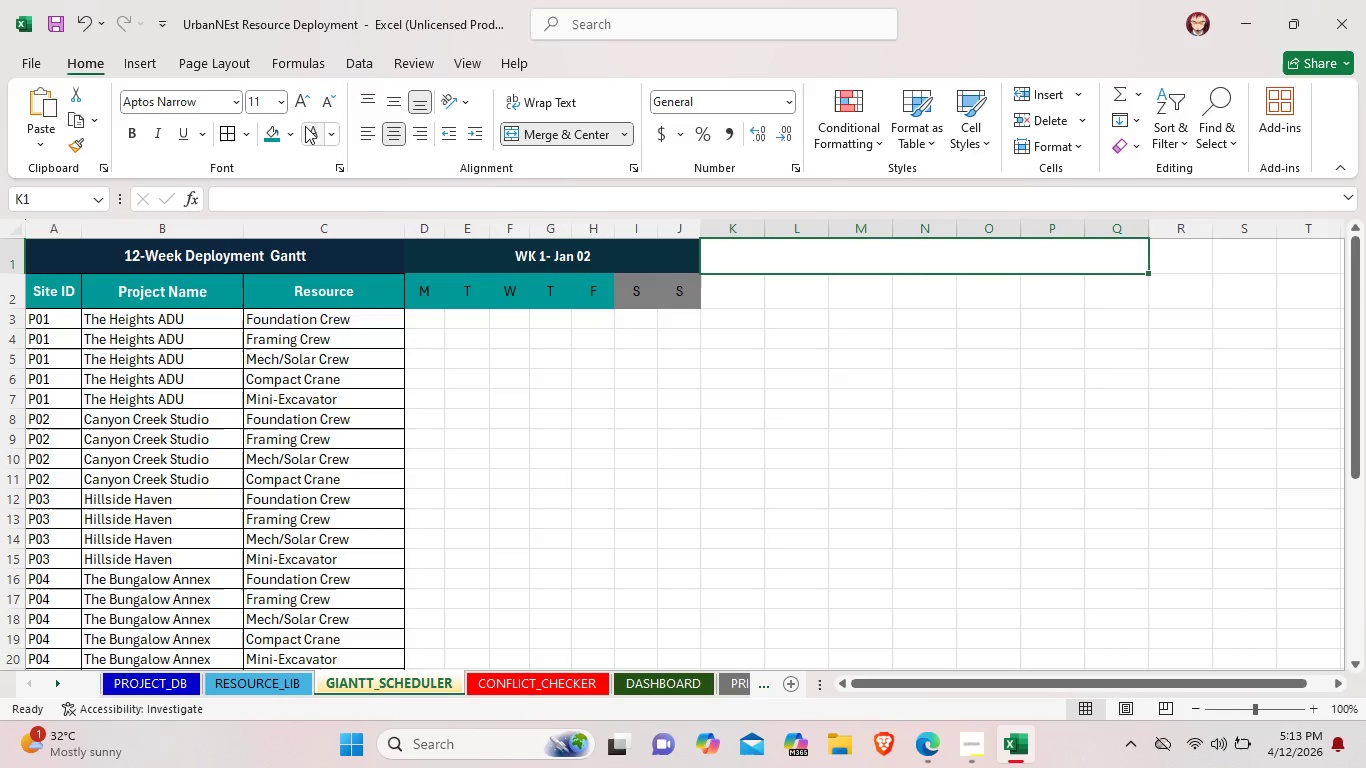 
left_click([293, 129])
 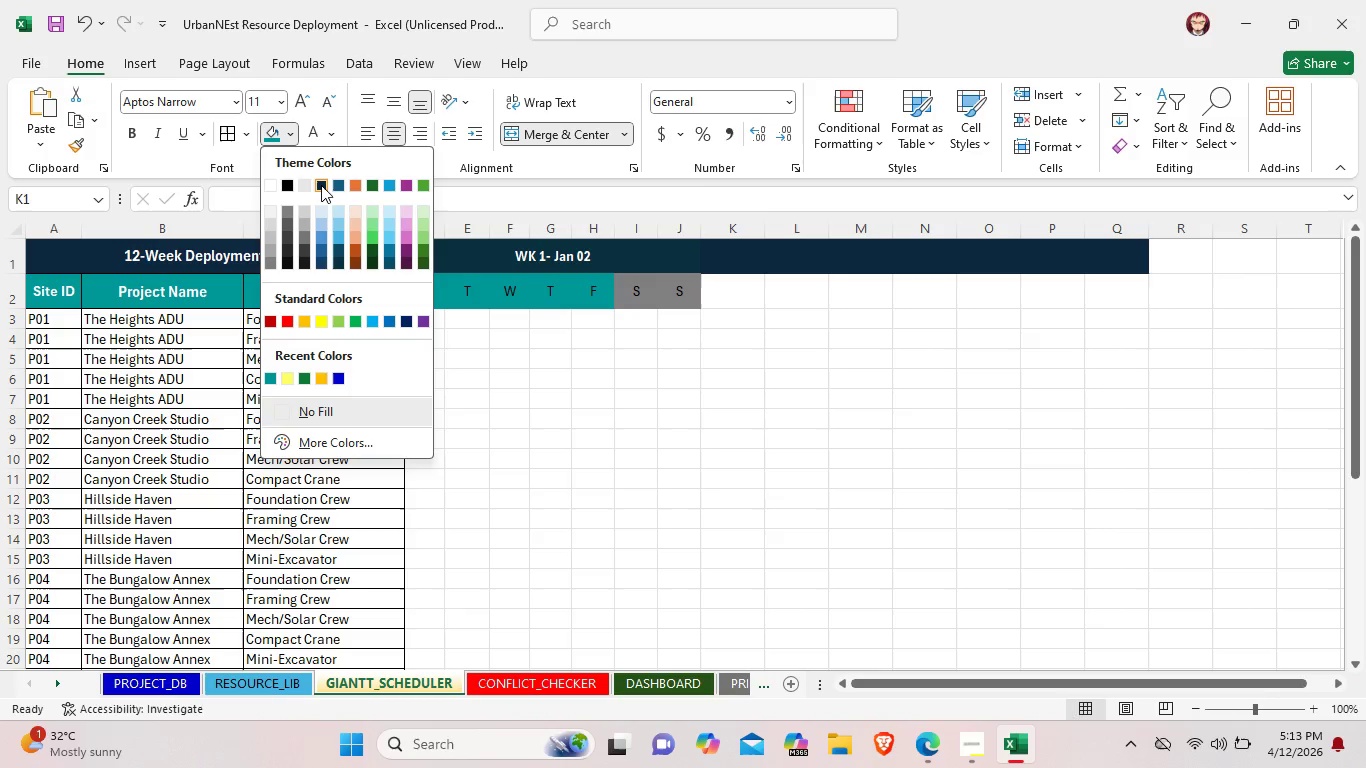 
left_click([321, 185])
 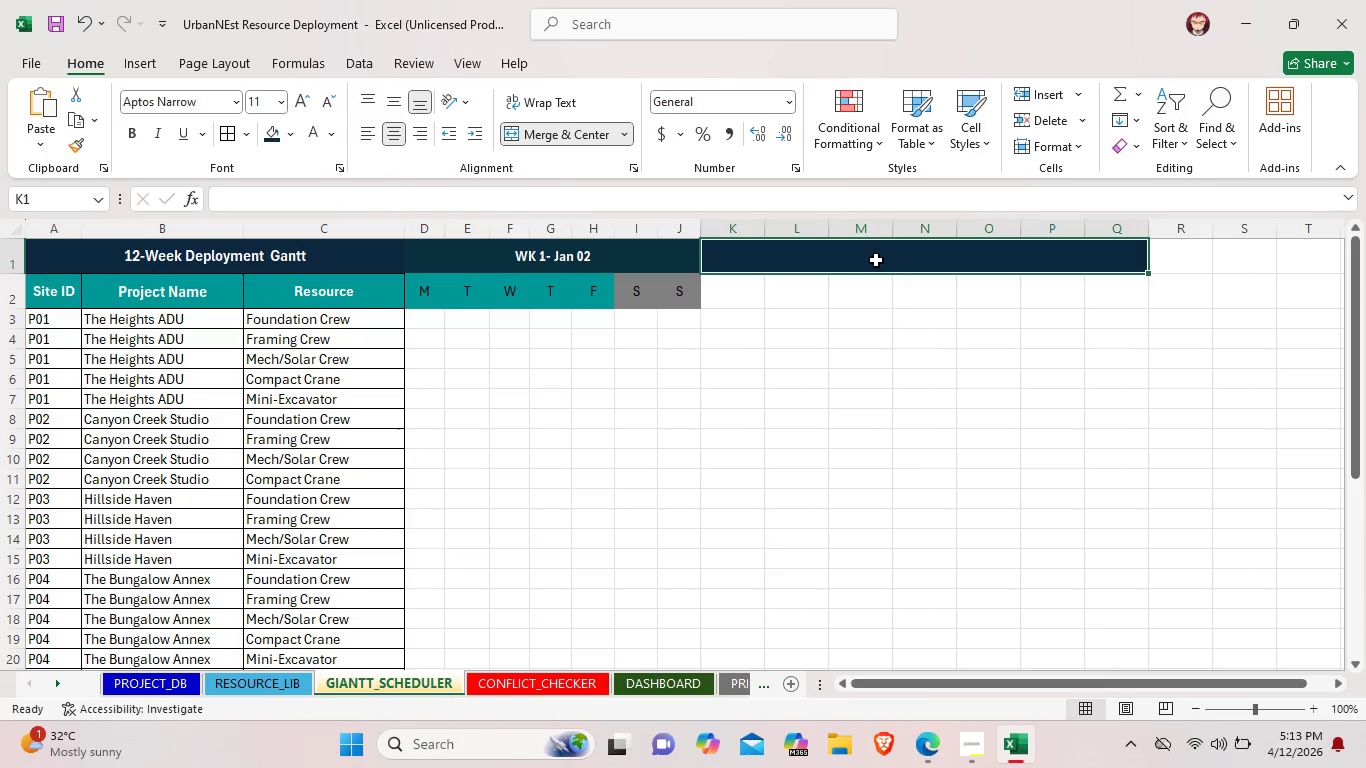 
double_click([876, 260])
 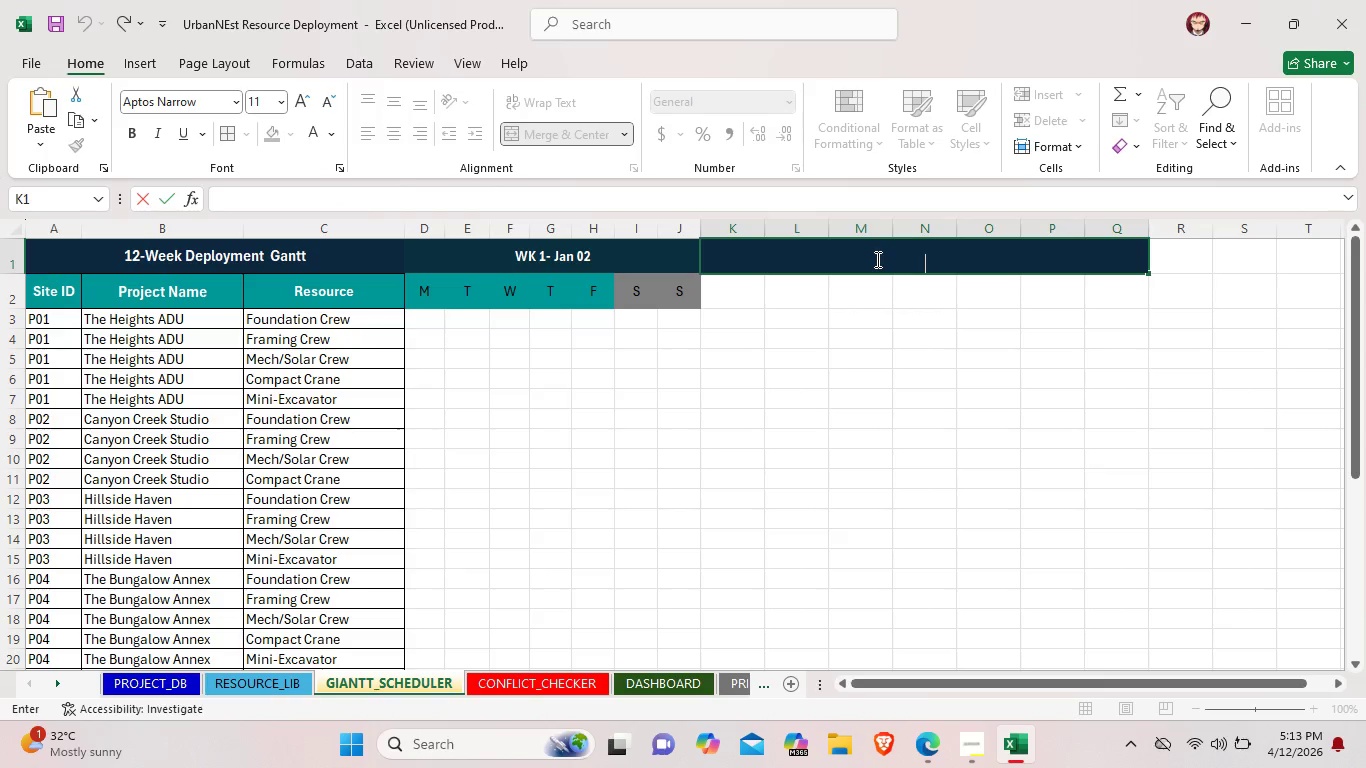 
type(WK- Jan)
key(Backspace)
key(Backspace)
type(un 0-)
key(Backspace)
type(9)
 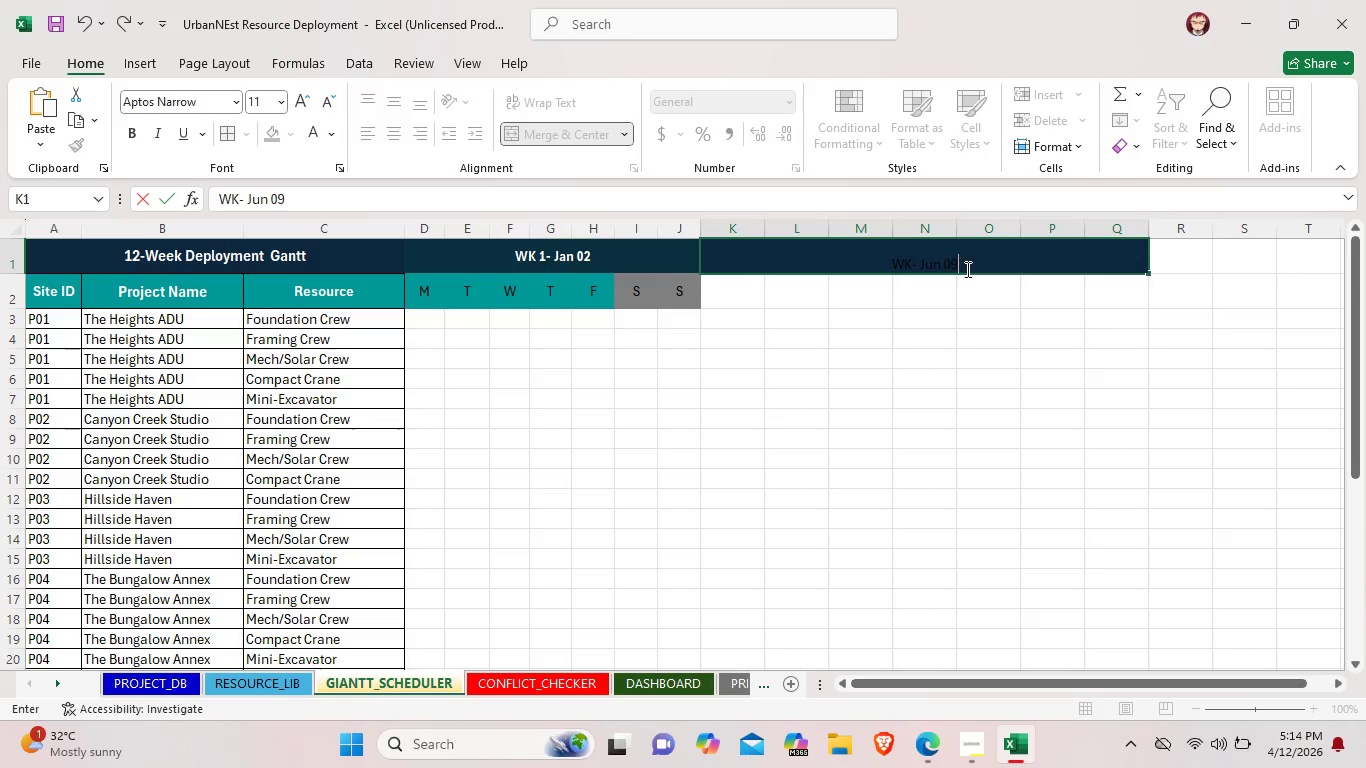 
left_click_drag(start_coordinate=[966, 267], to_coordinate=[890, 260])
 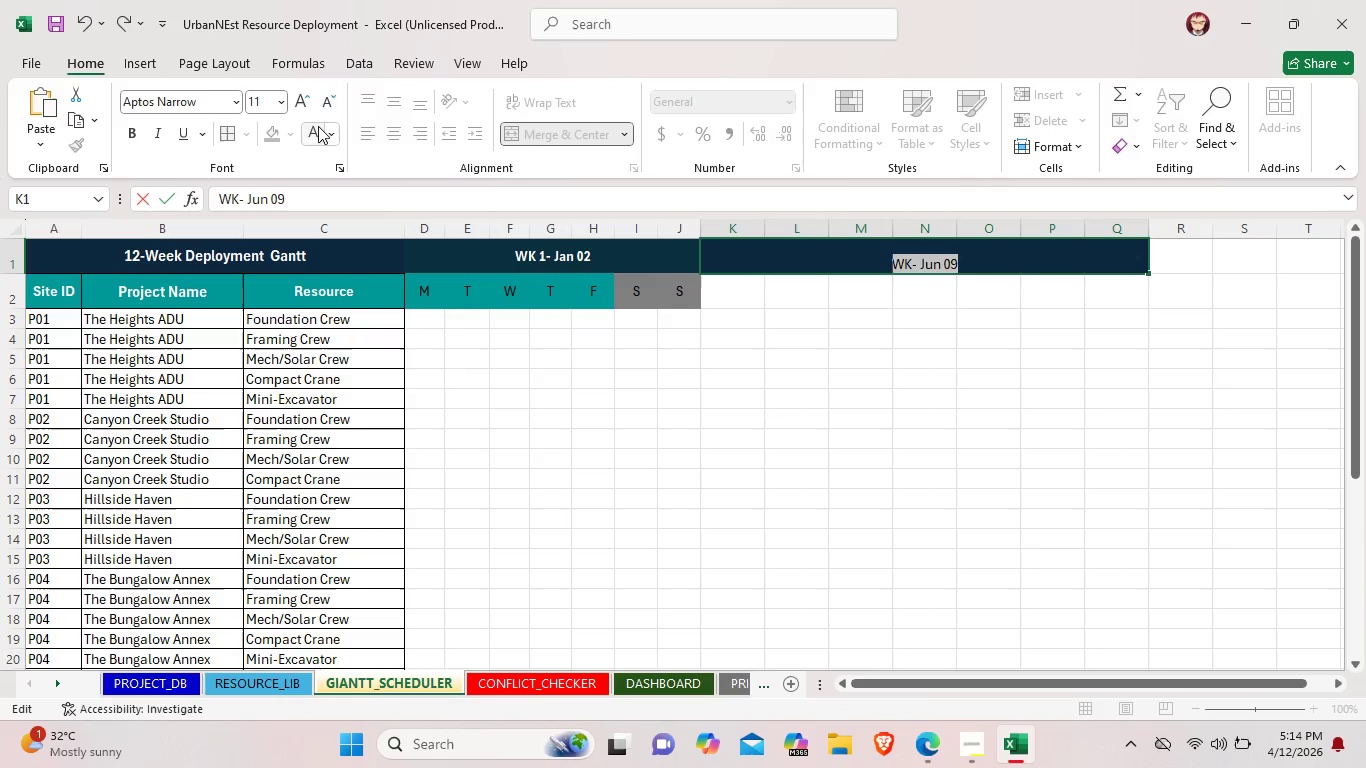 
left_click([317, 127])
 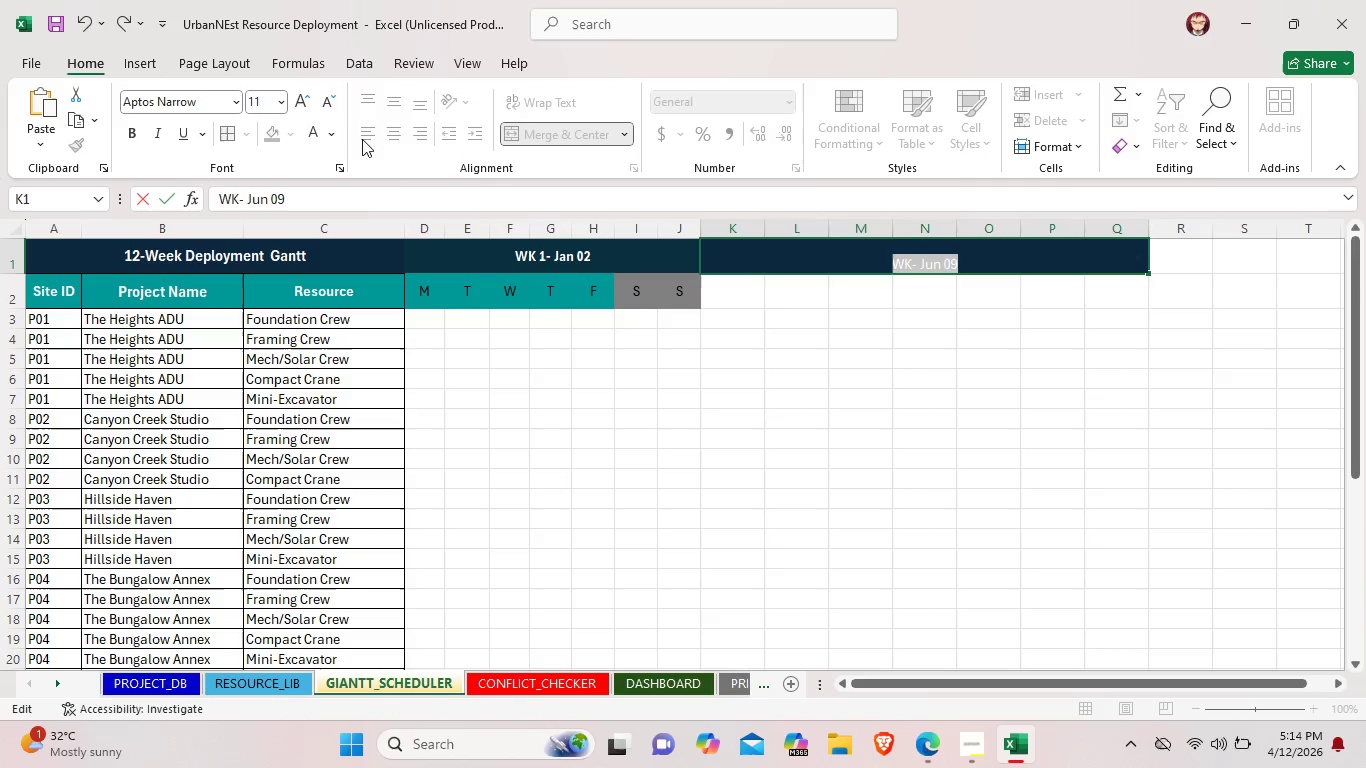 
left_click([921, 457])
 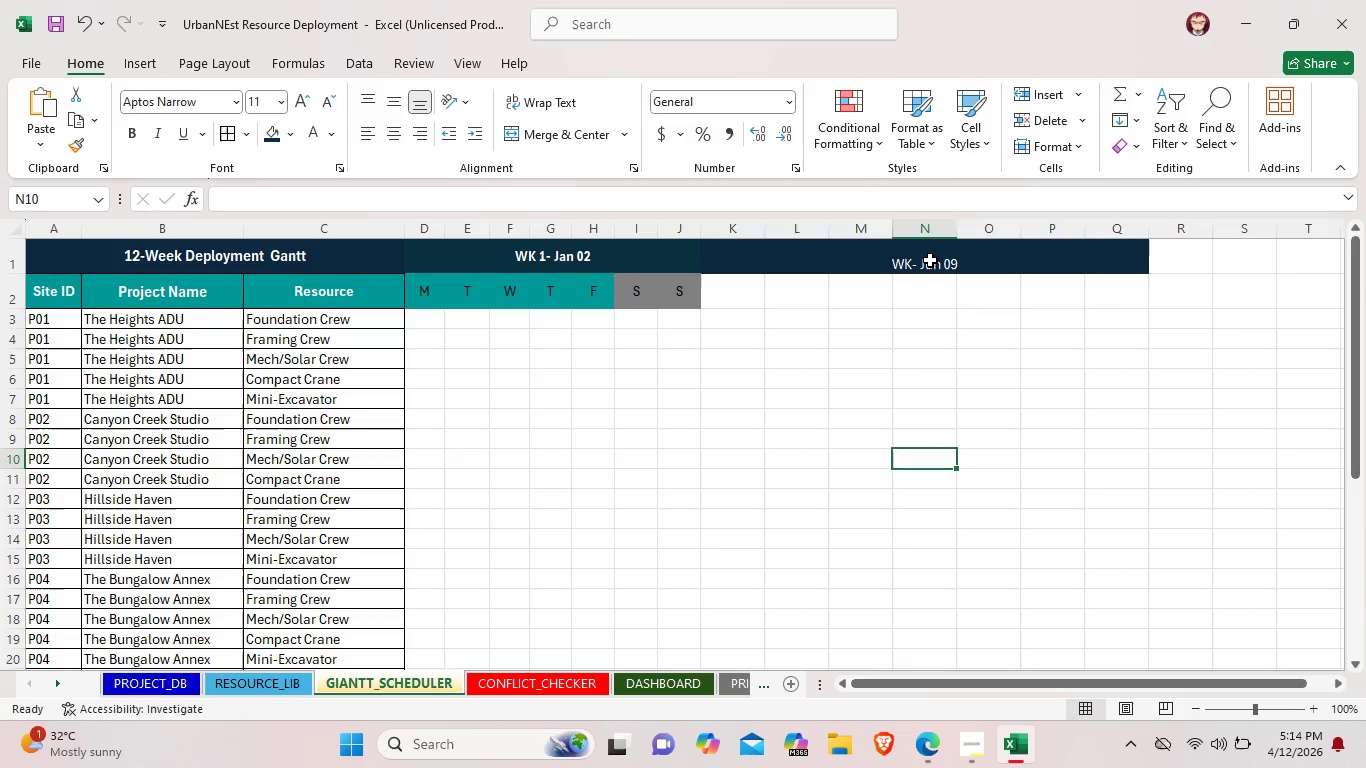 
left_click([930, 260])
 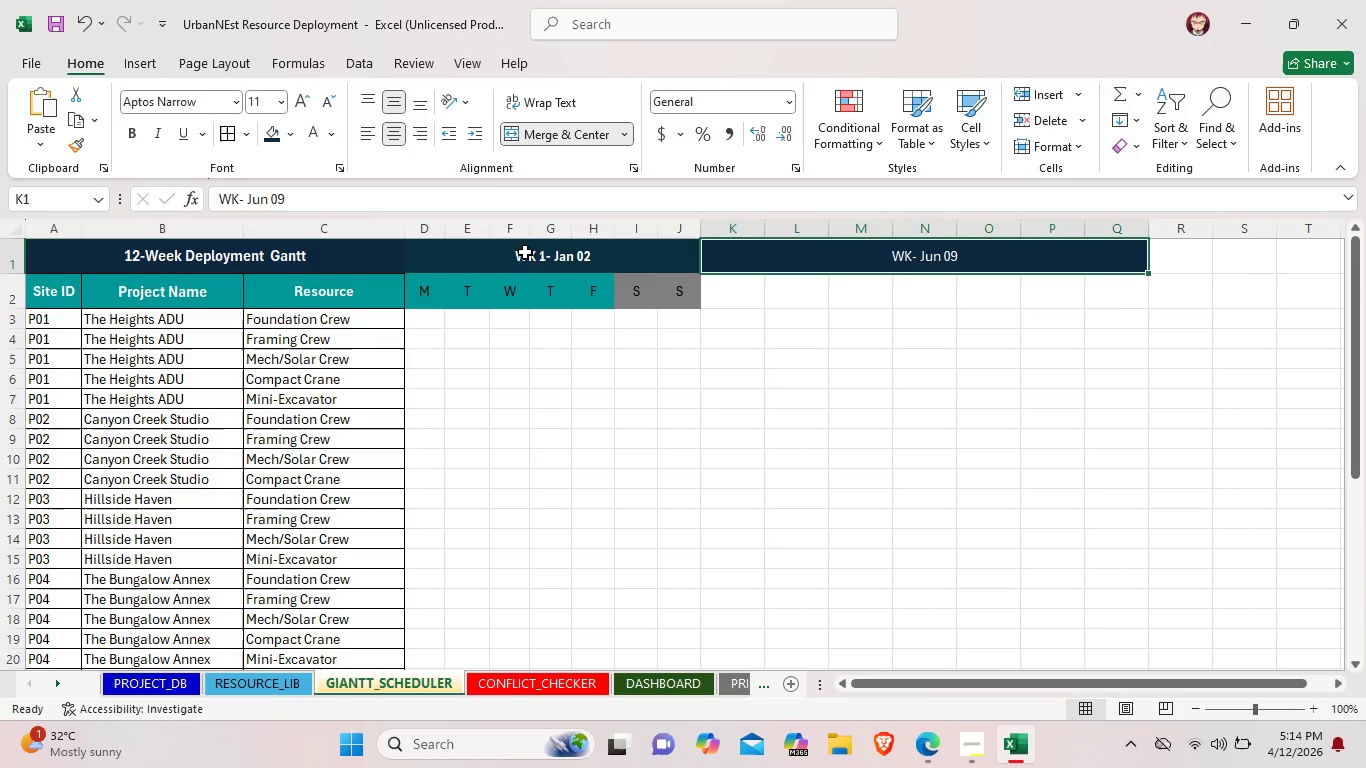 
left_click([544, 262])
 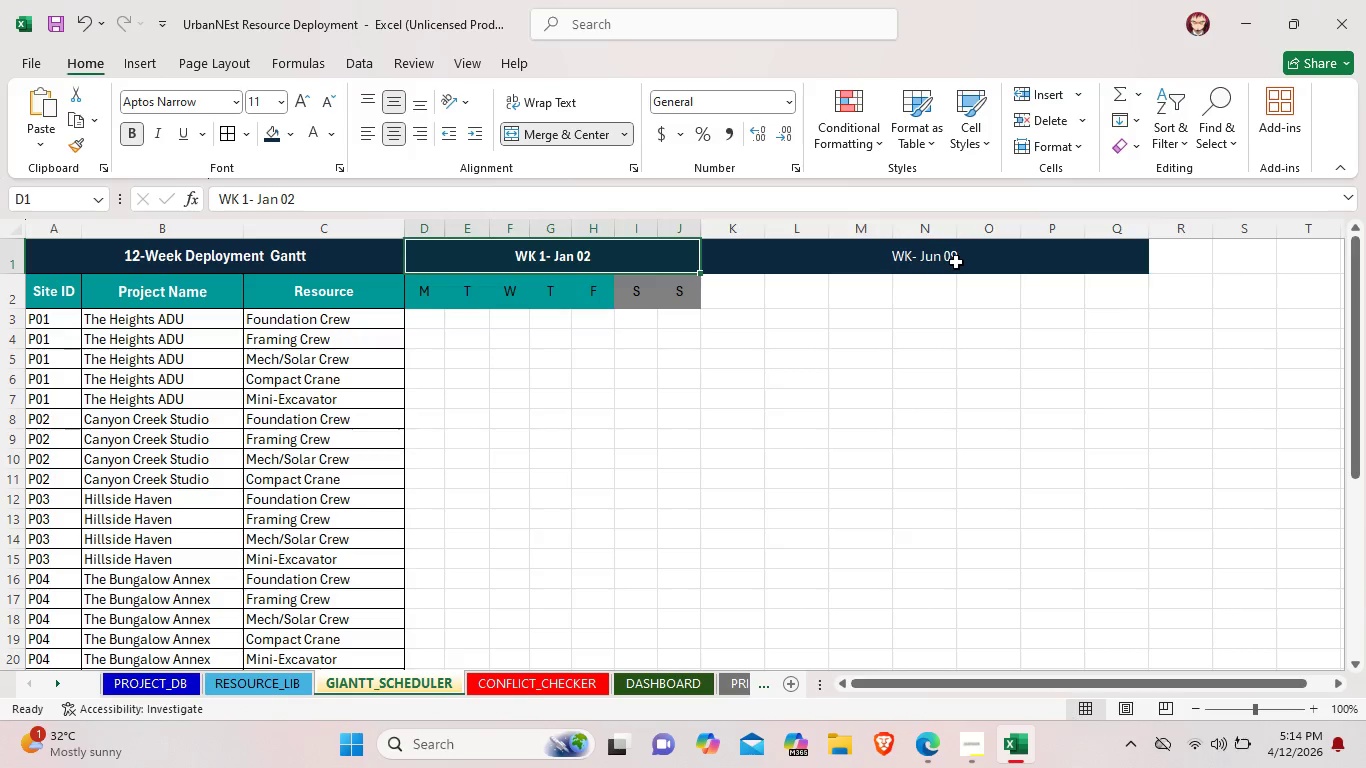 
left_click([956, 262])
 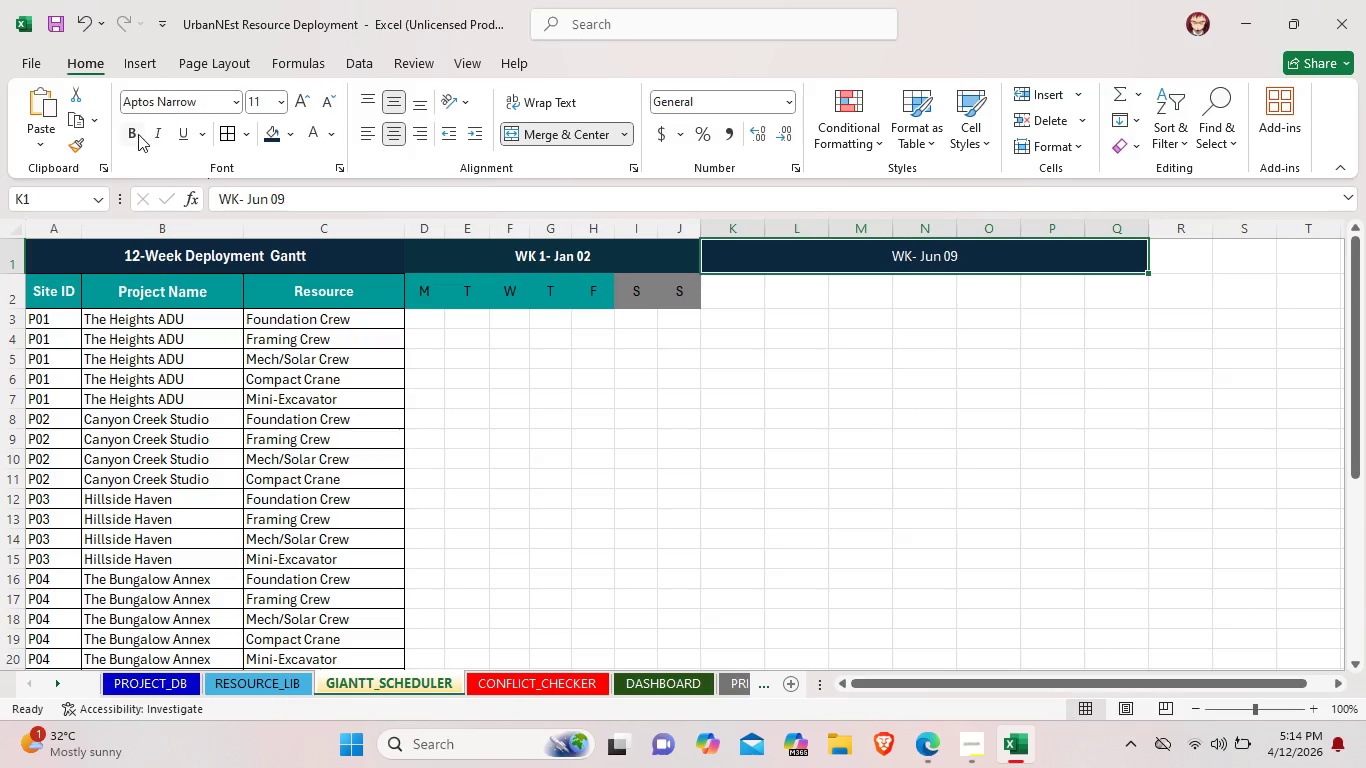 
left_click([136, 133])
 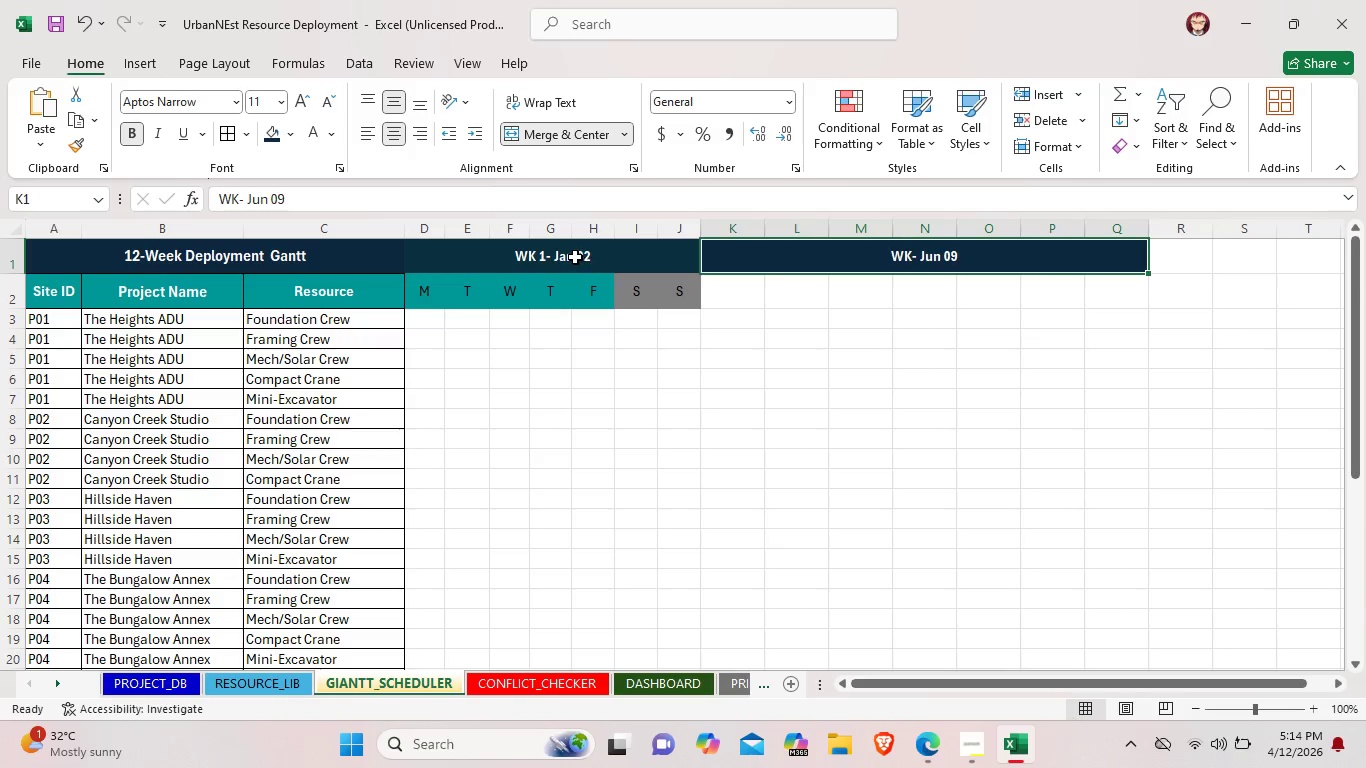 
double_click([575, 257])
 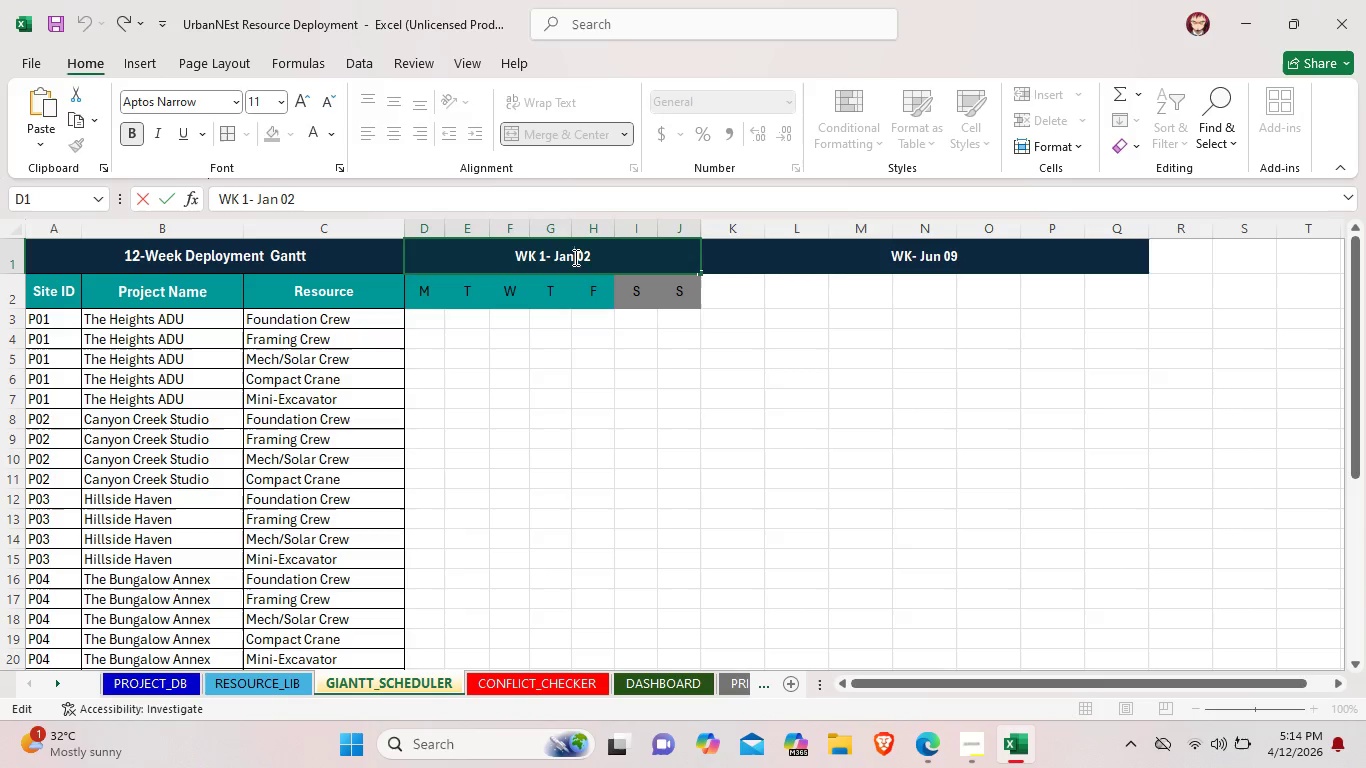 
key(Backspace)
key(Backspace)
type(un )
 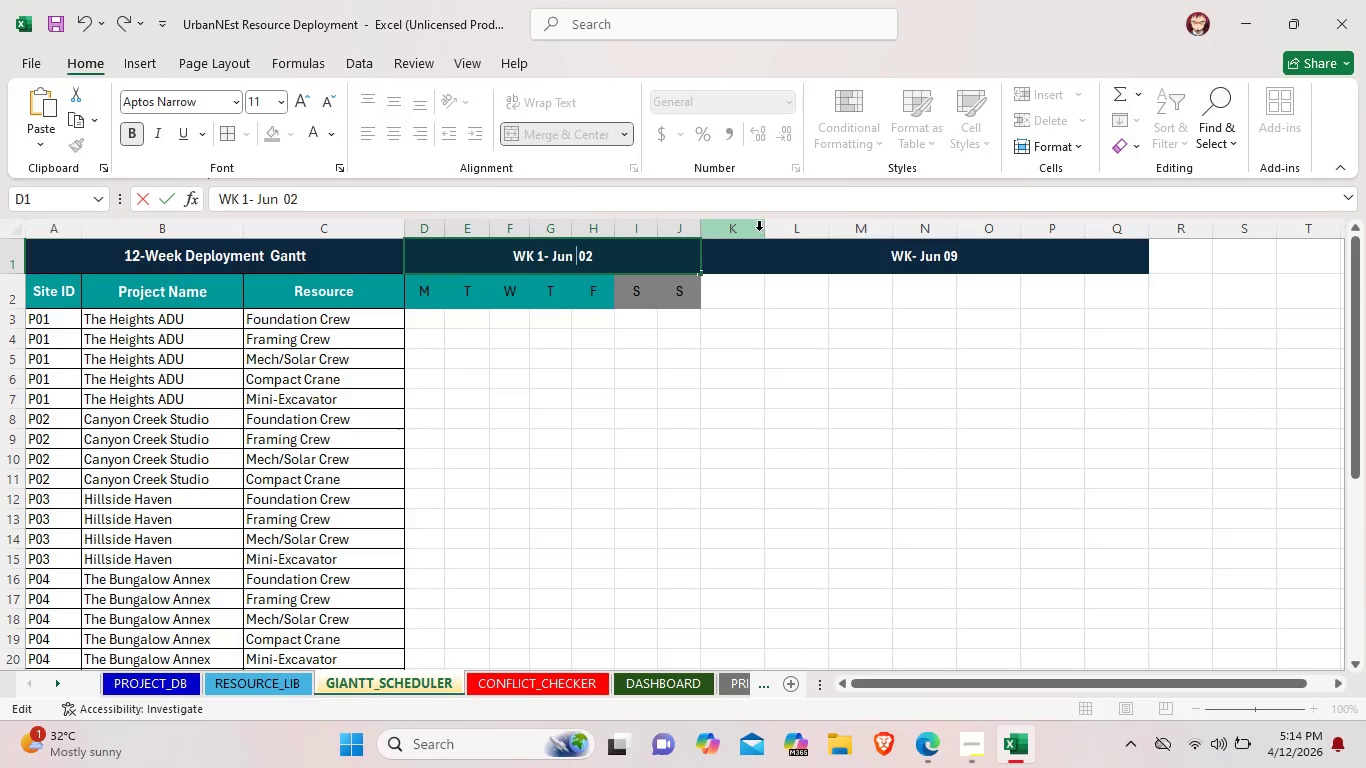 
left_click([762, 230])
 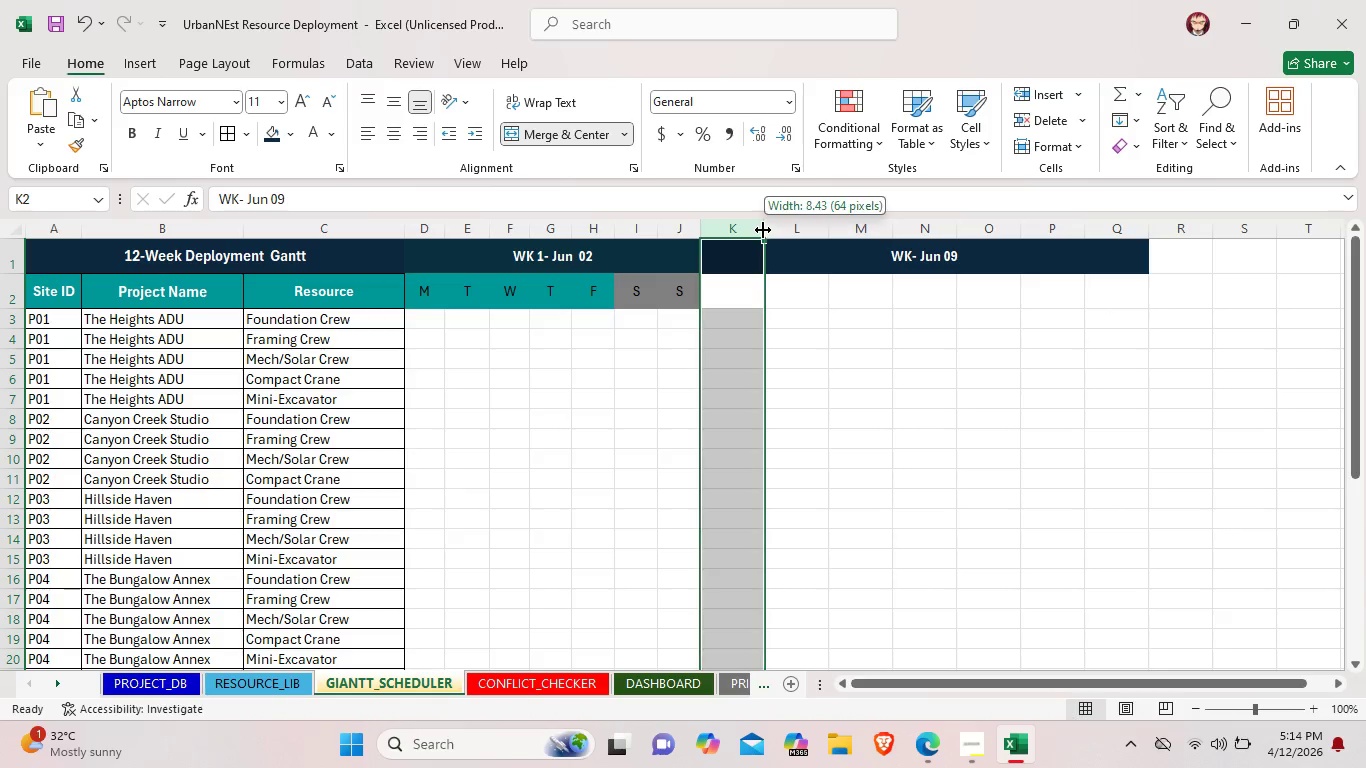 
left_click_drag(start_coordinate=[764, 230], to_coordinate=[751, 229])
 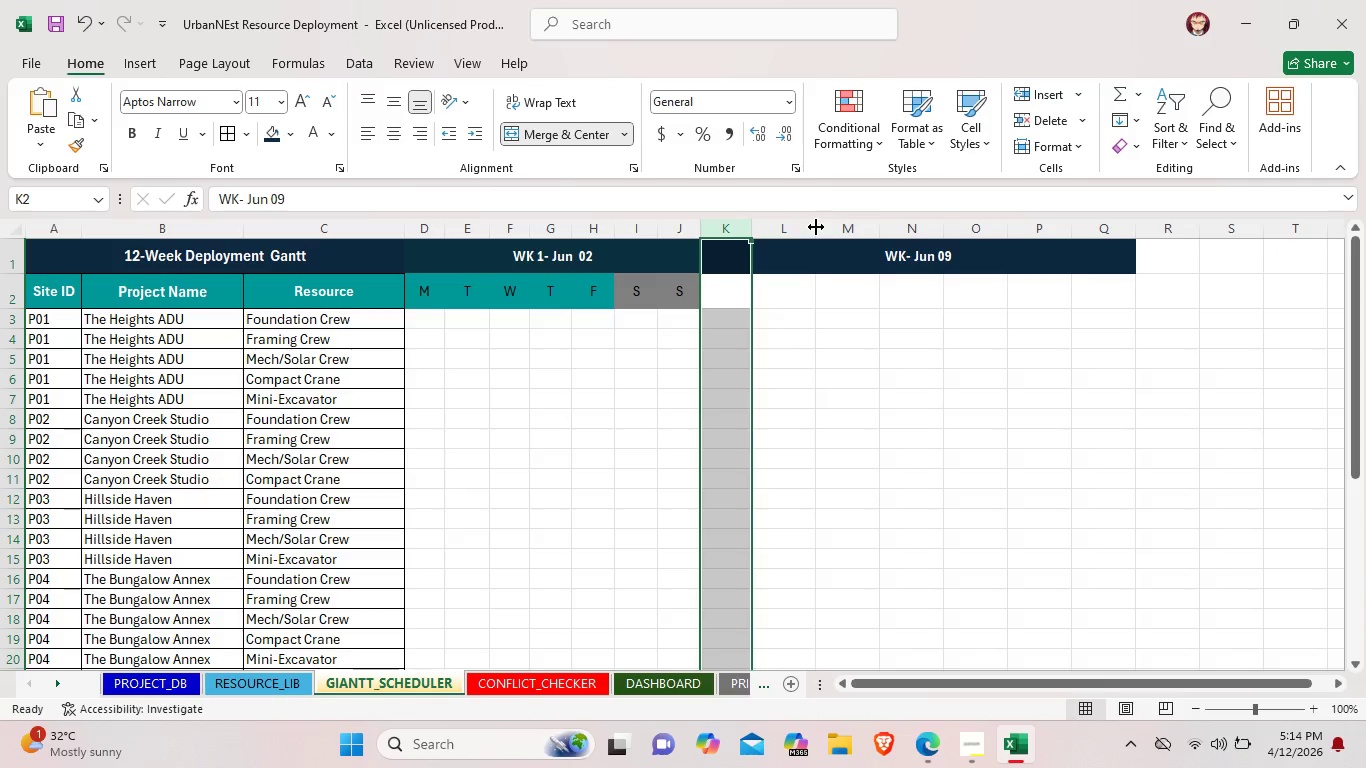 
left_click_drag(start_coordinate=[816, 227], to_coordinate=[798, 226])
 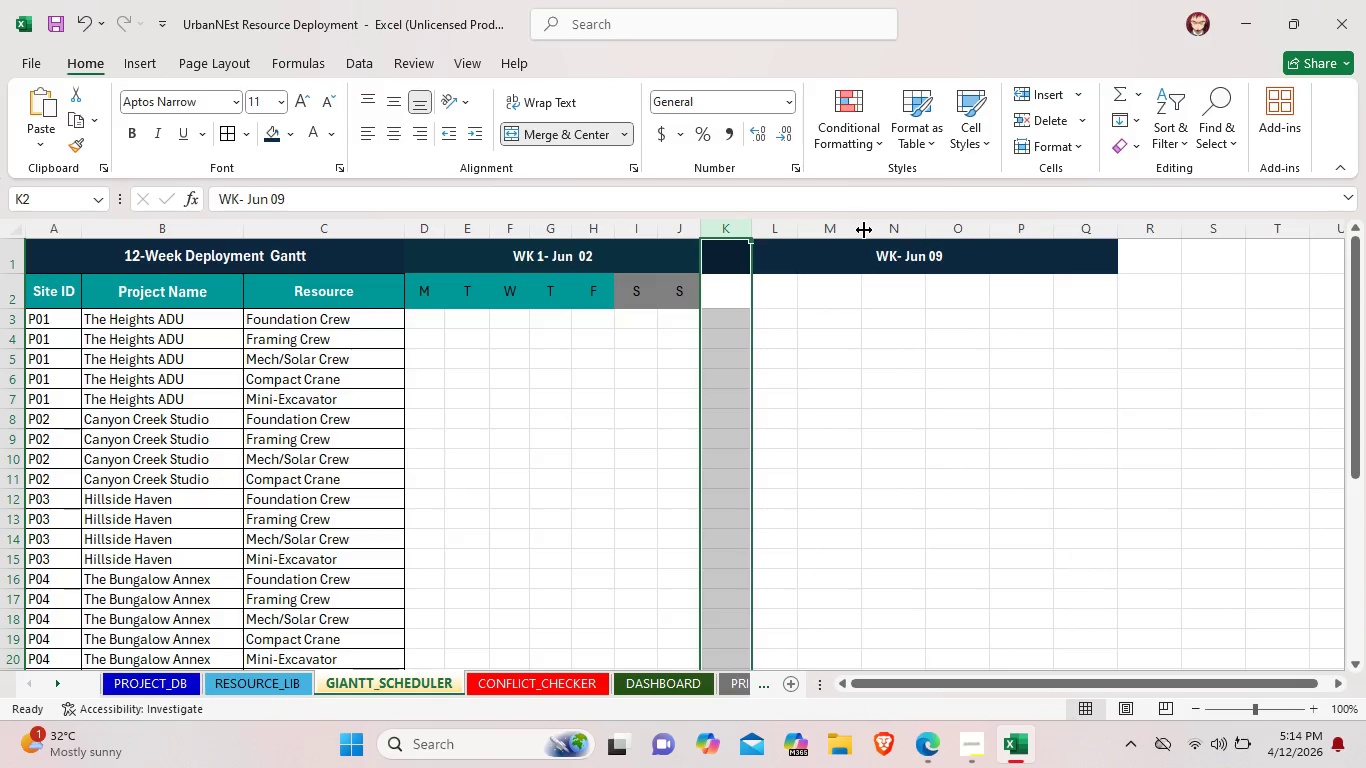 
left_click_drag(start_coordinate=[865, 230], to_coordinate=[845, 233])
 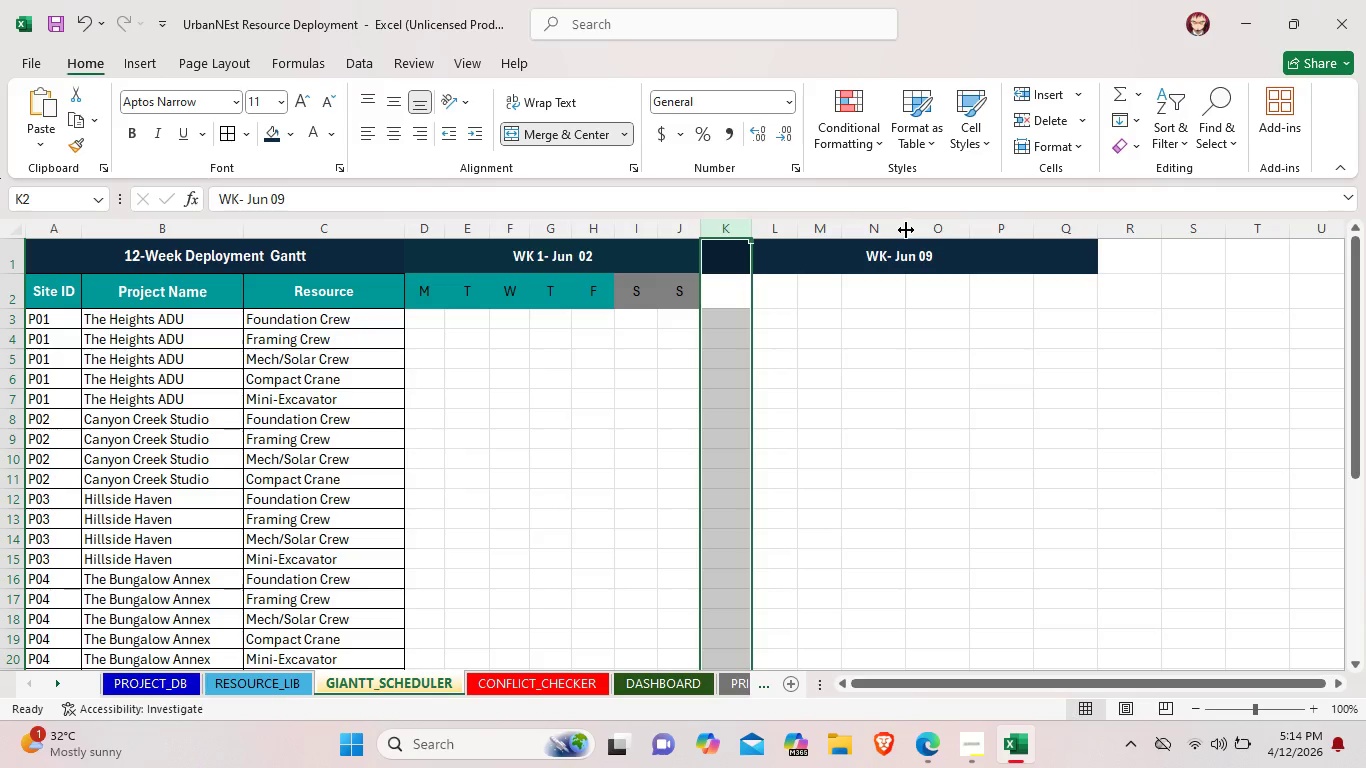 
left_click_drag(start_coordinate=[906, 230], to_coordinate=[889, 231])
 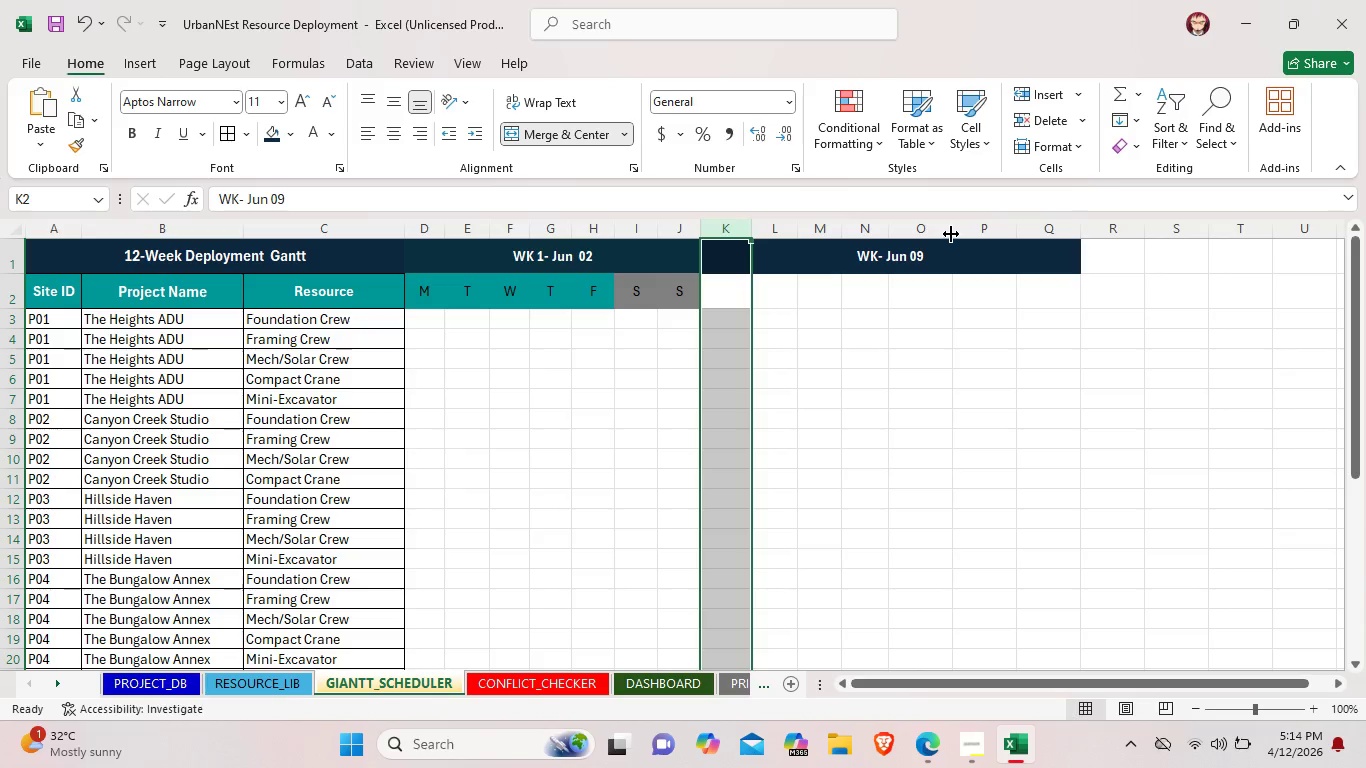 
left_click_drag(start_coordinate=[951, 234], to_coordinate=[938, 236])
 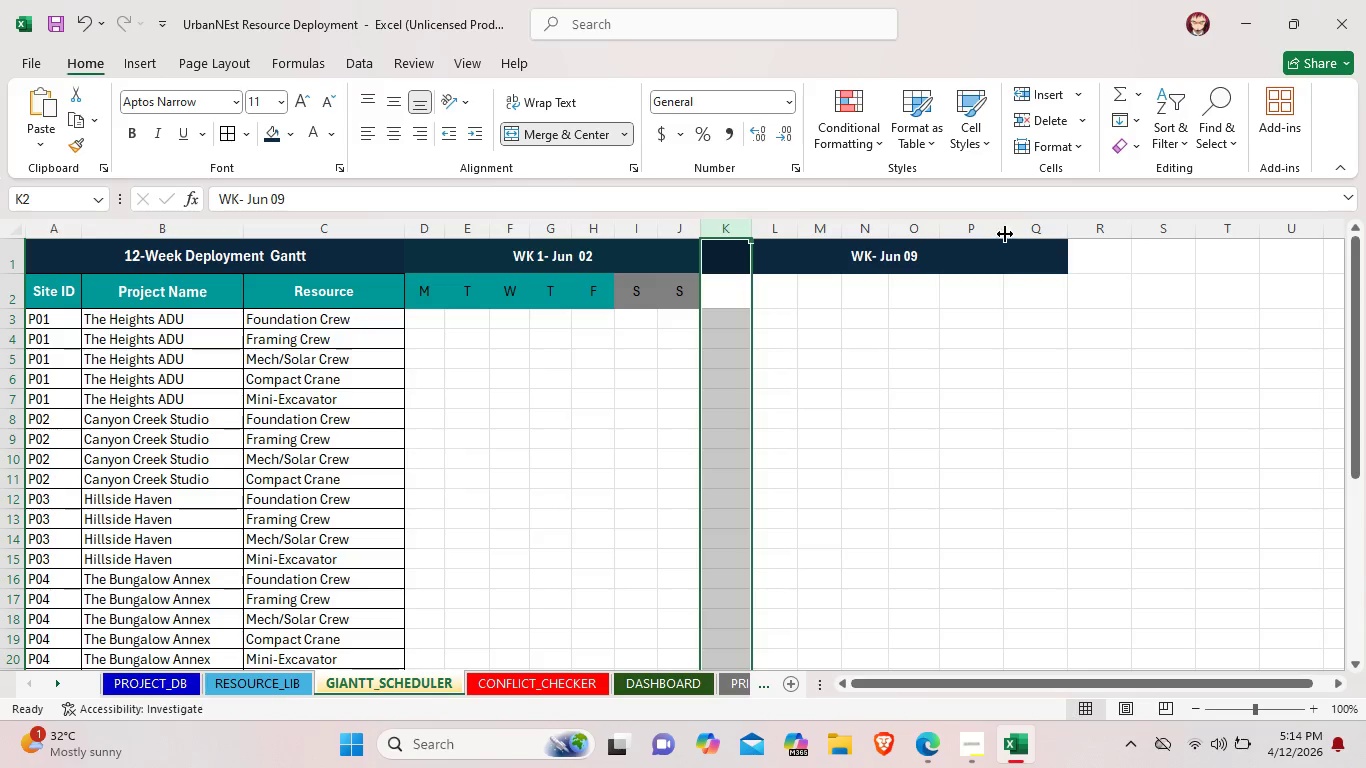 
left_click_drag(start_coordinate=[1006, 233], to_coordinate=[991, 234])
 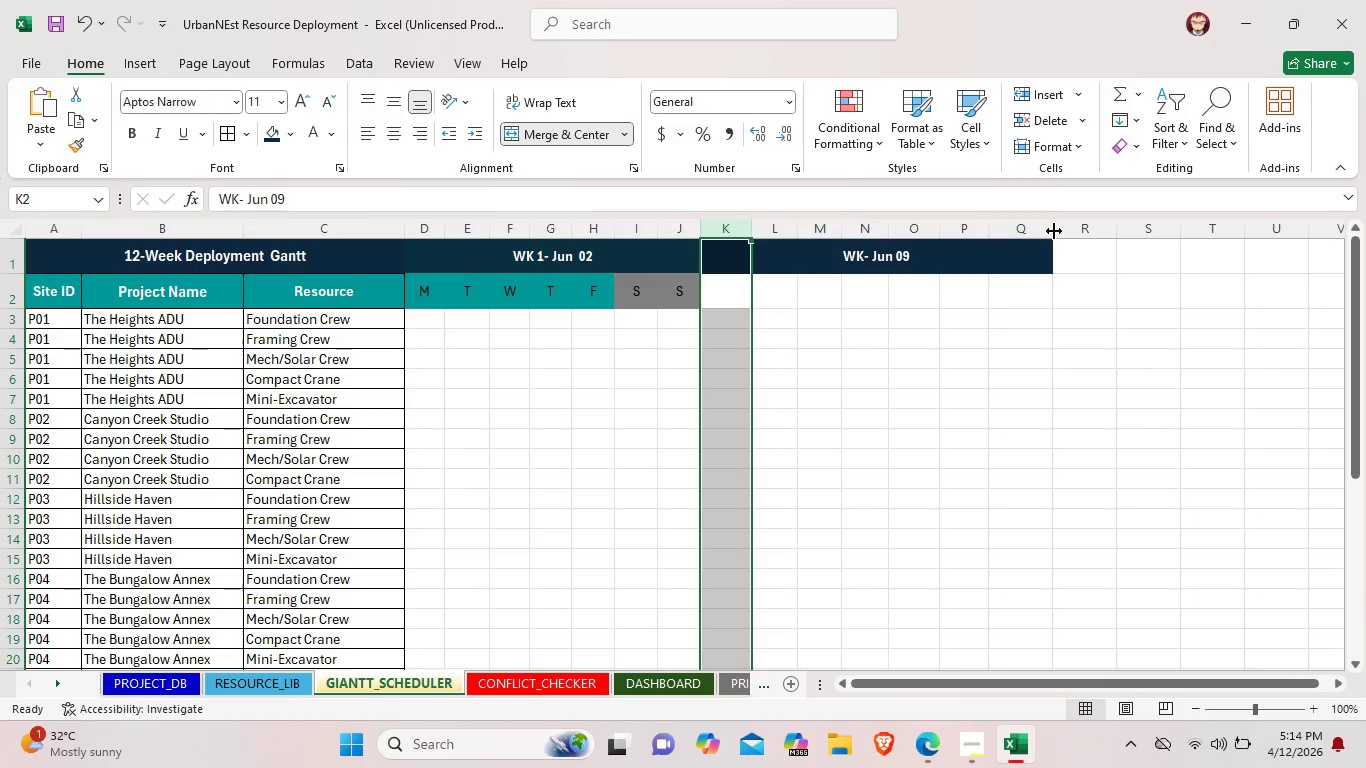 
left_click_drag(start_coordinate=[1052, 230], to_coordinate=[1035, 232])
 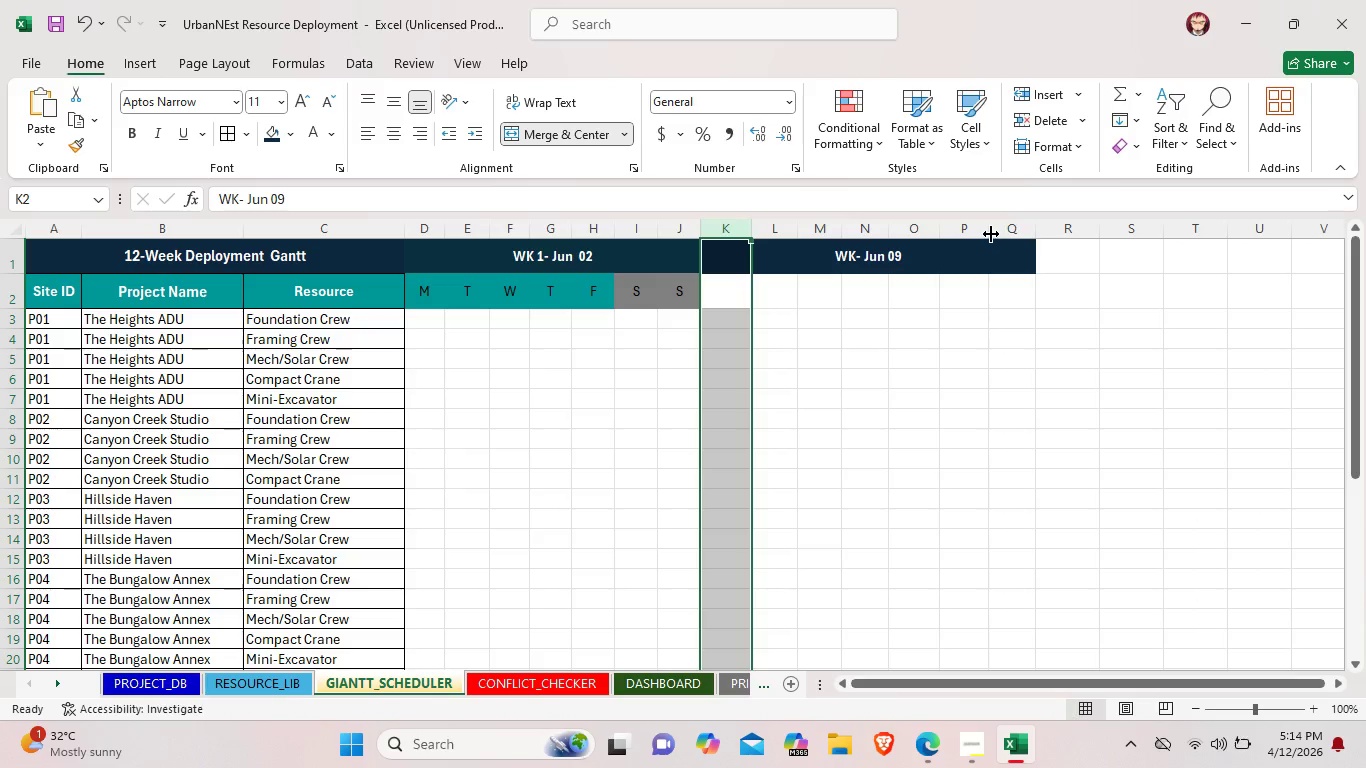 
left_click_drag(start_coordinate=[991, 233], to_coordinate=[986, 232])
 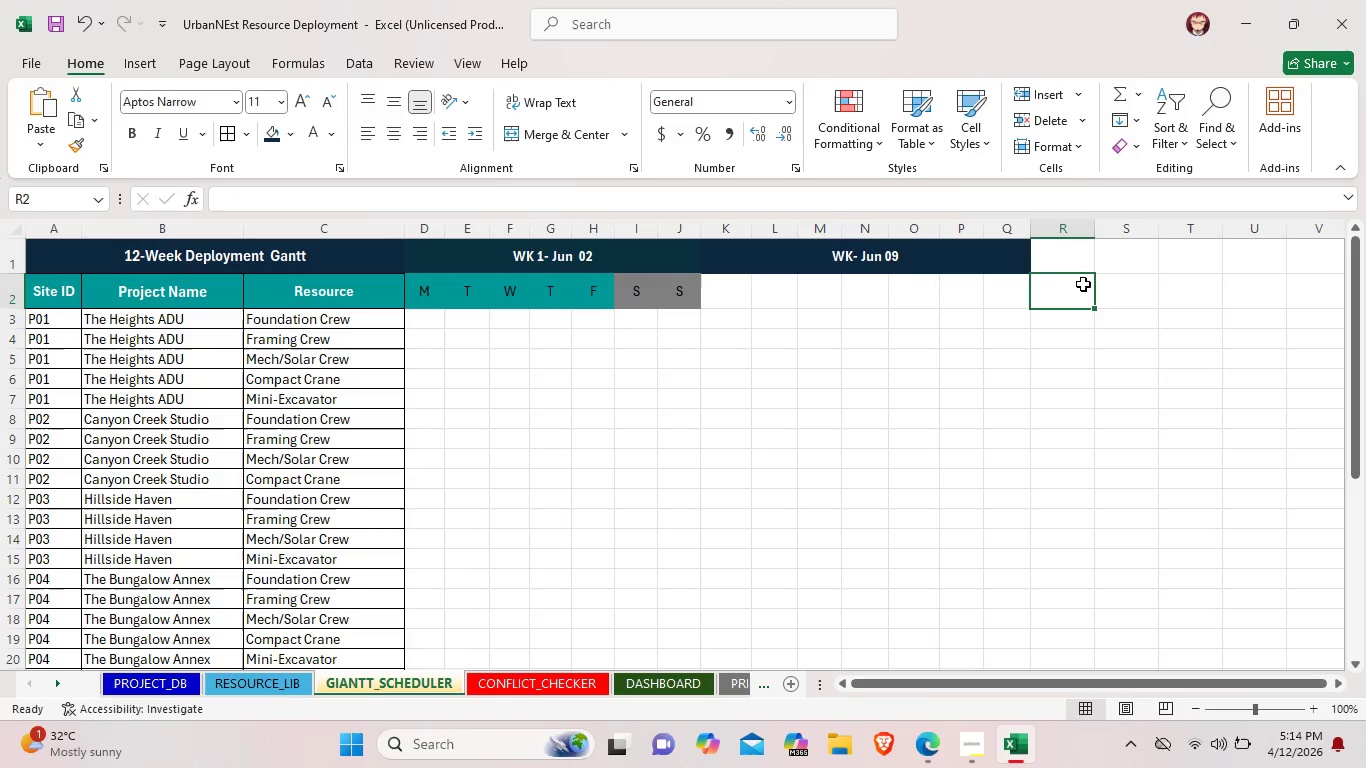 
left_click([781, 291])
 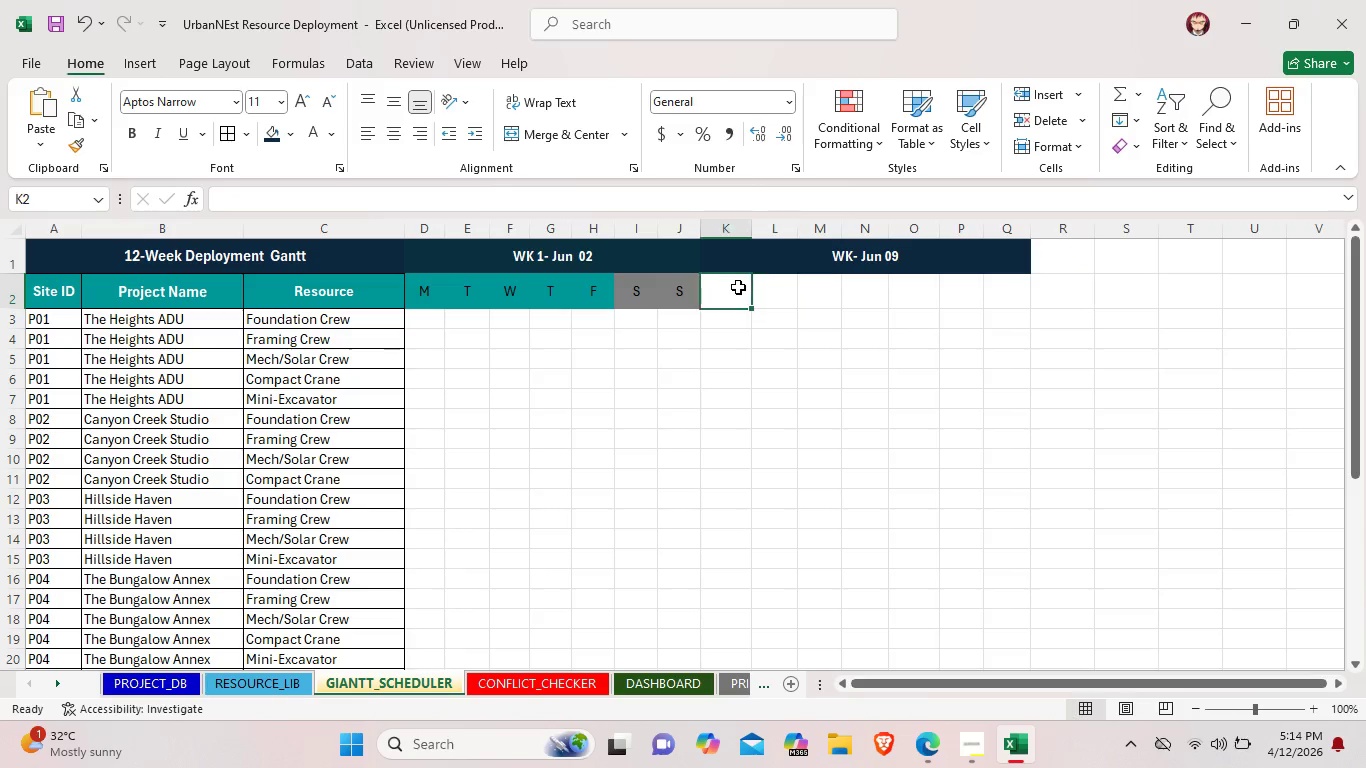 
left_click([738, 287])
 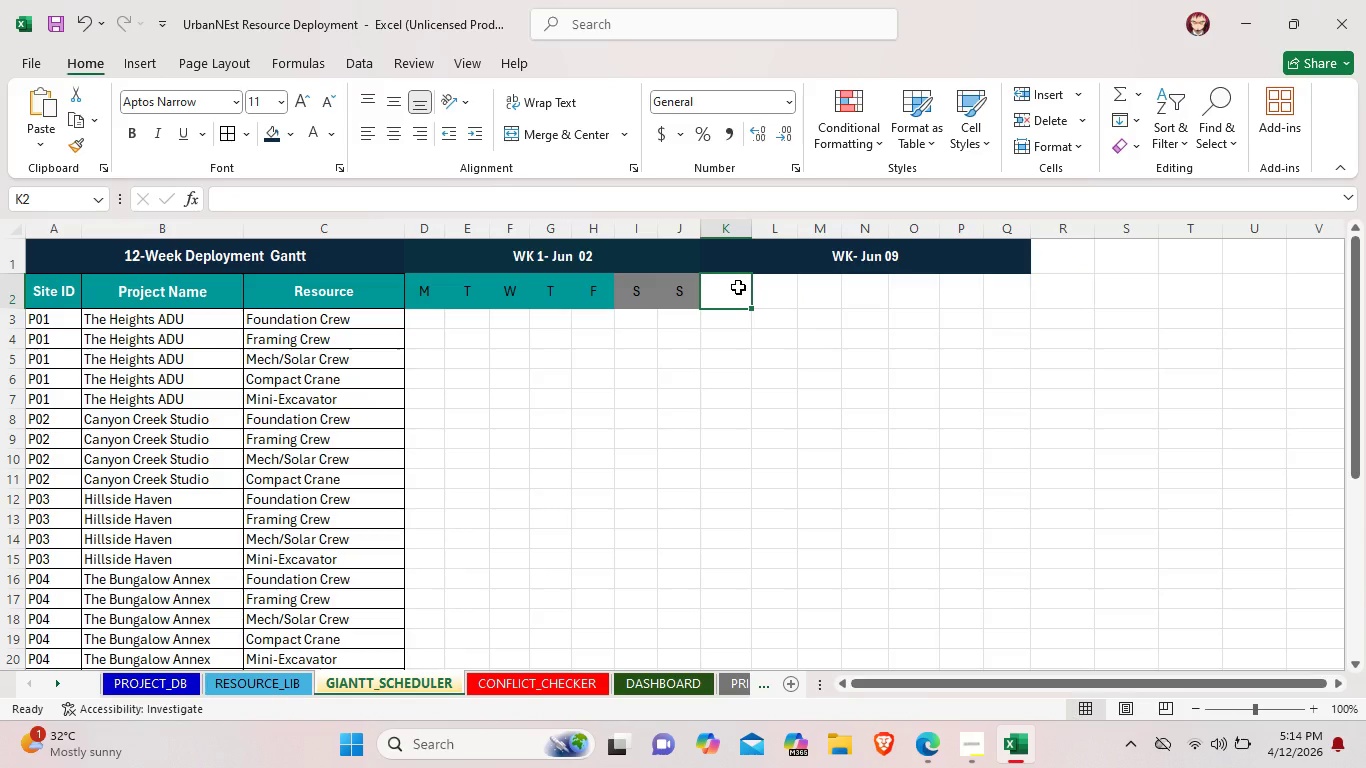 
double_click([738, 287])
 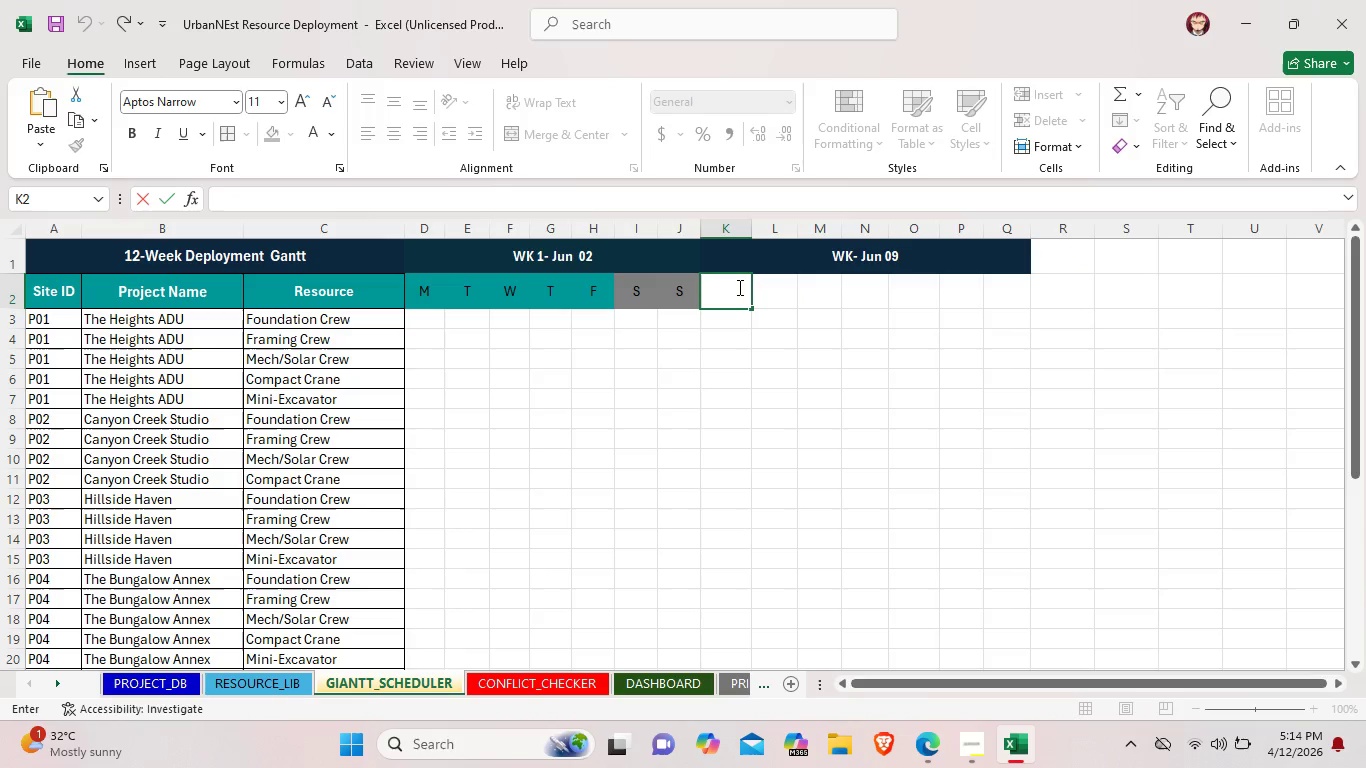 
key(Shift+M)
 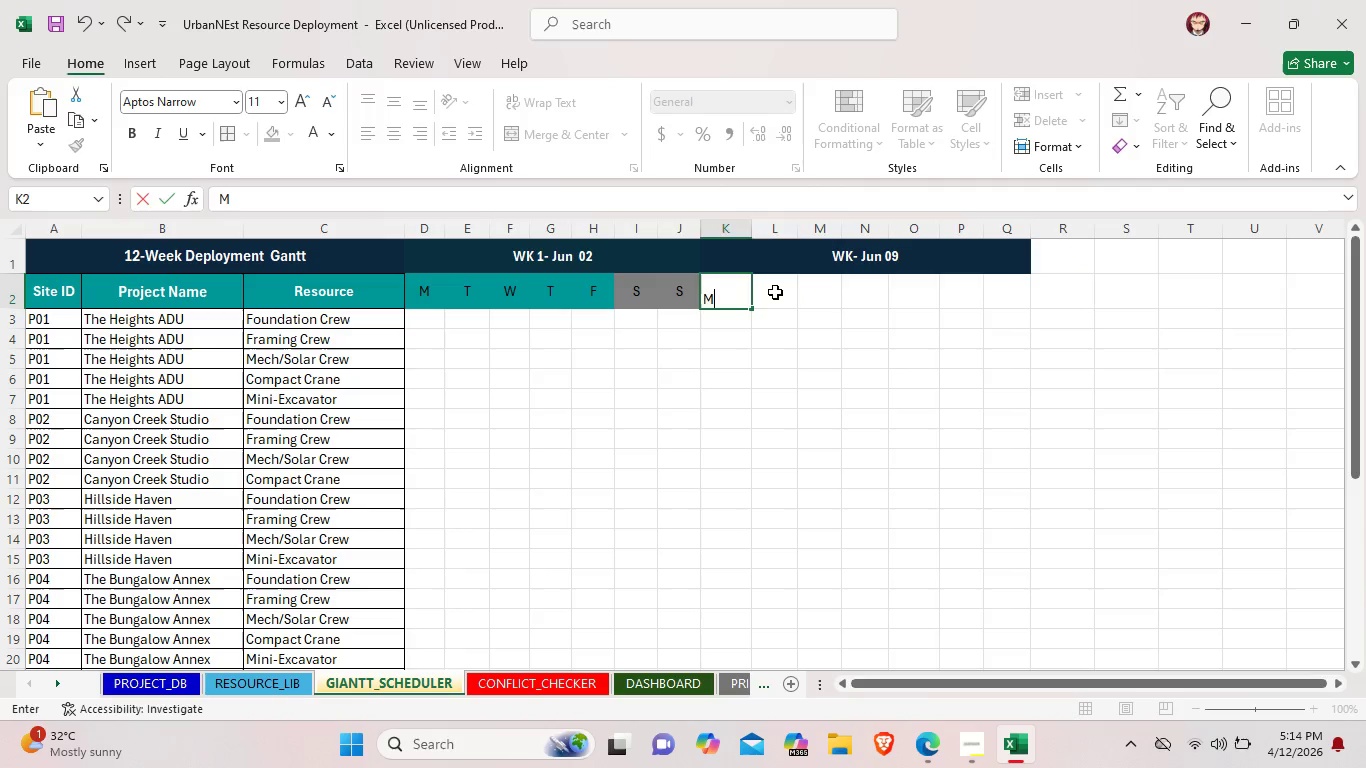 
double_click([775, 292])
 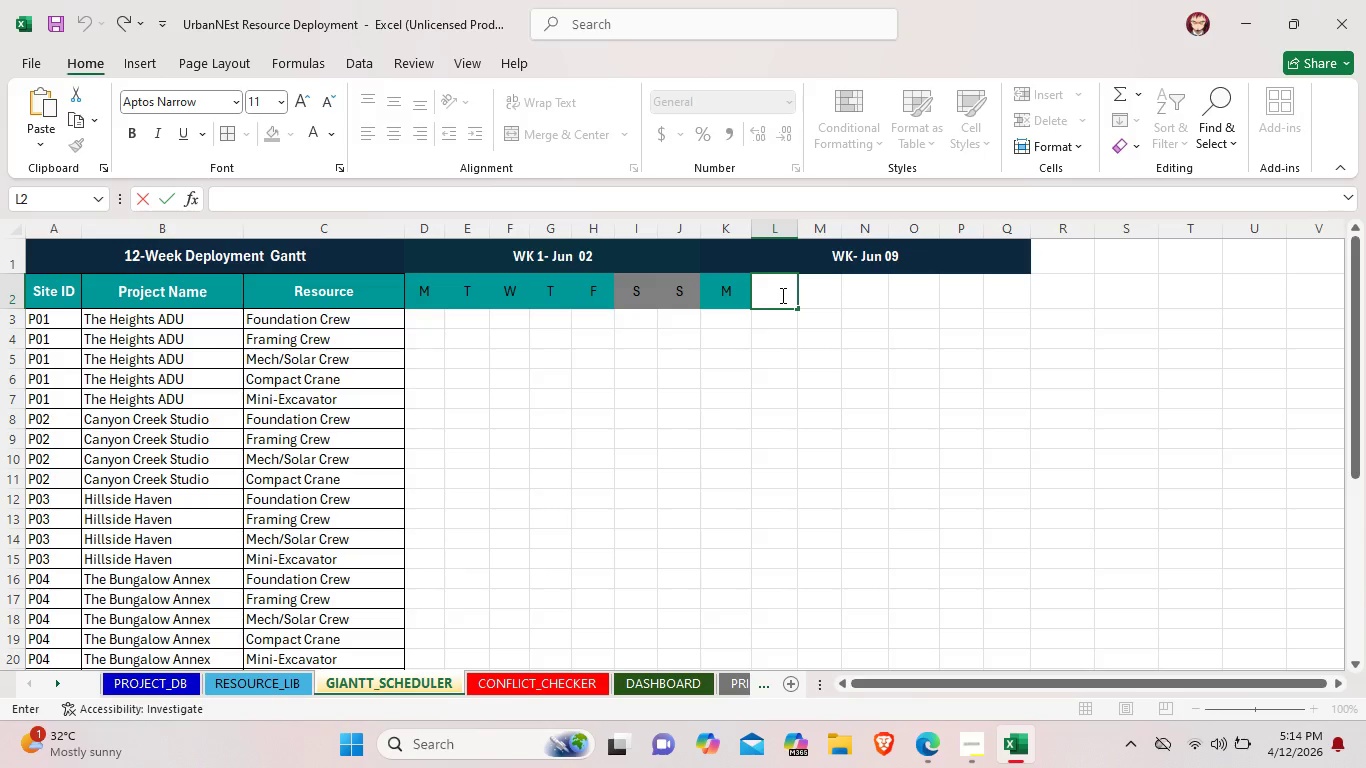 
key(Shift+T)
 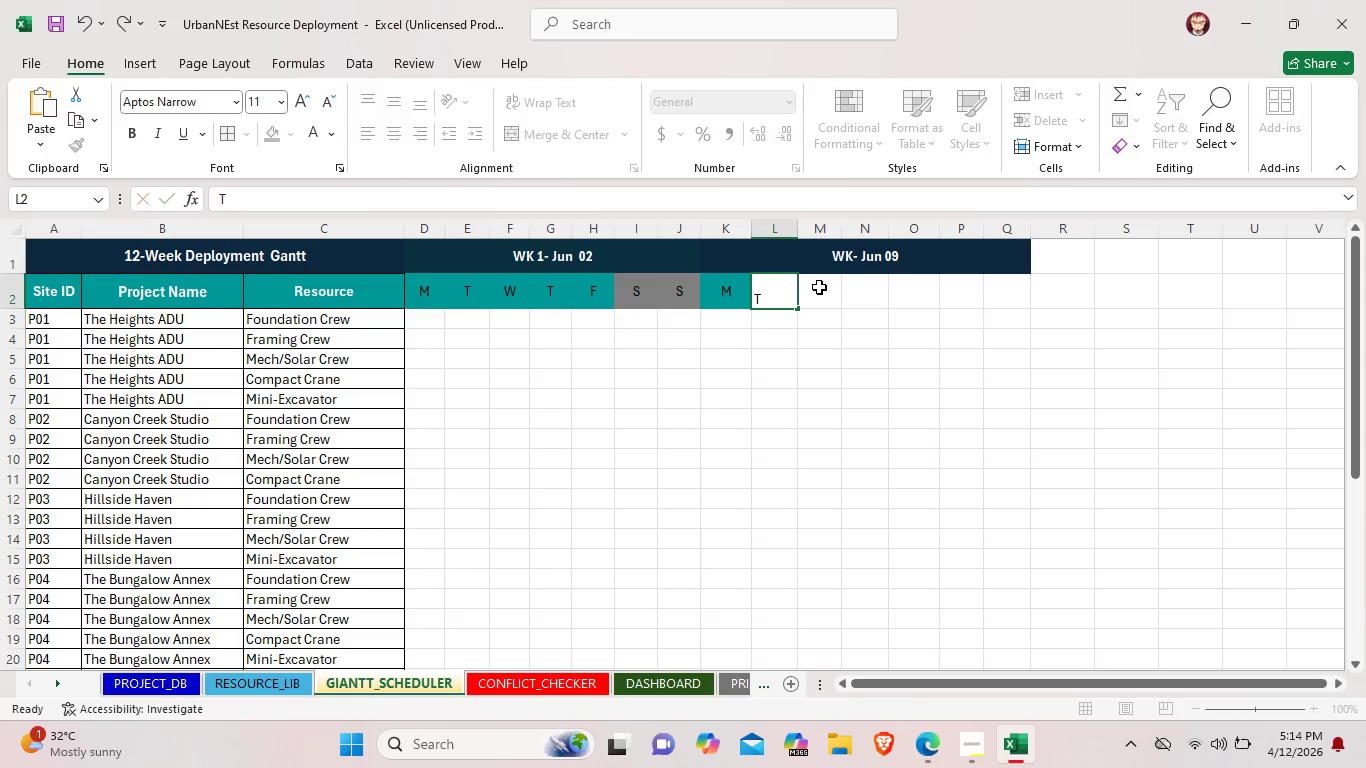 
double_click([820, 286])
 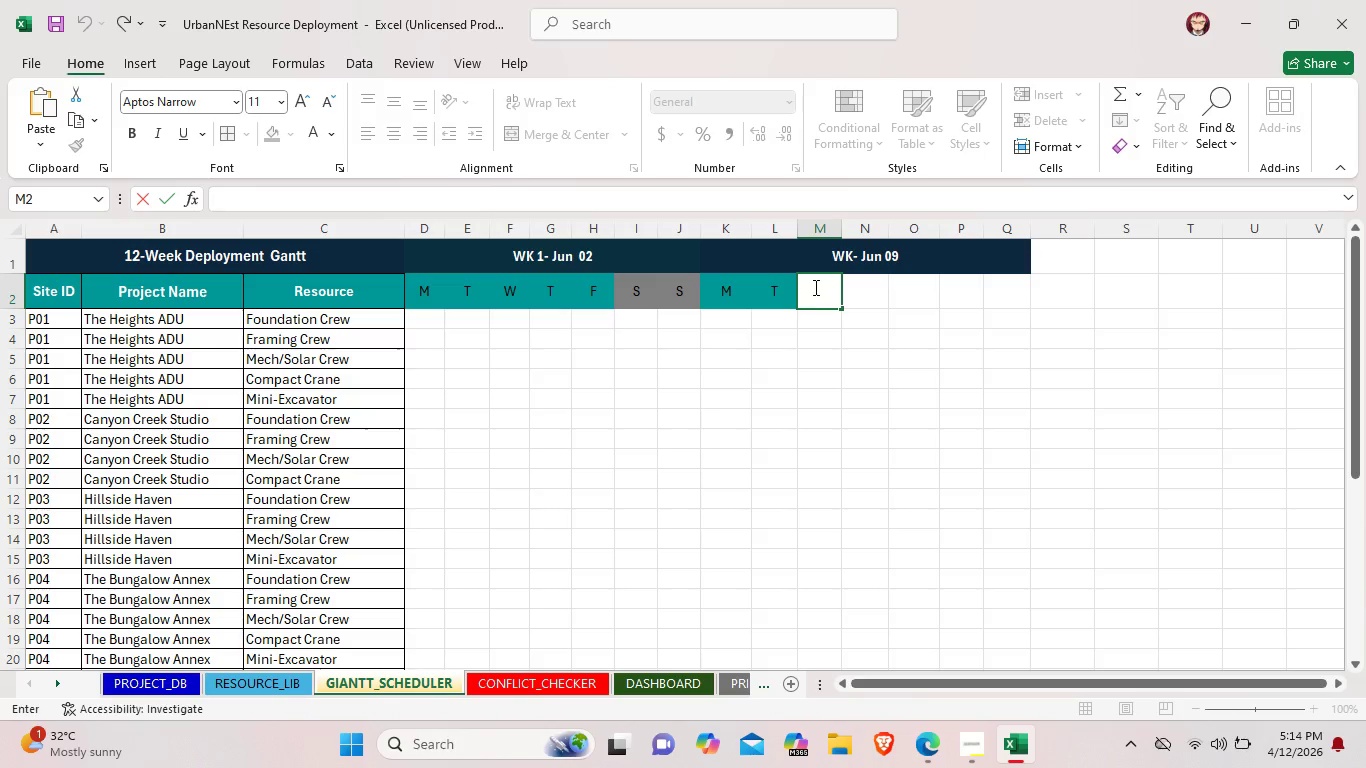 
key(Shift+W)
 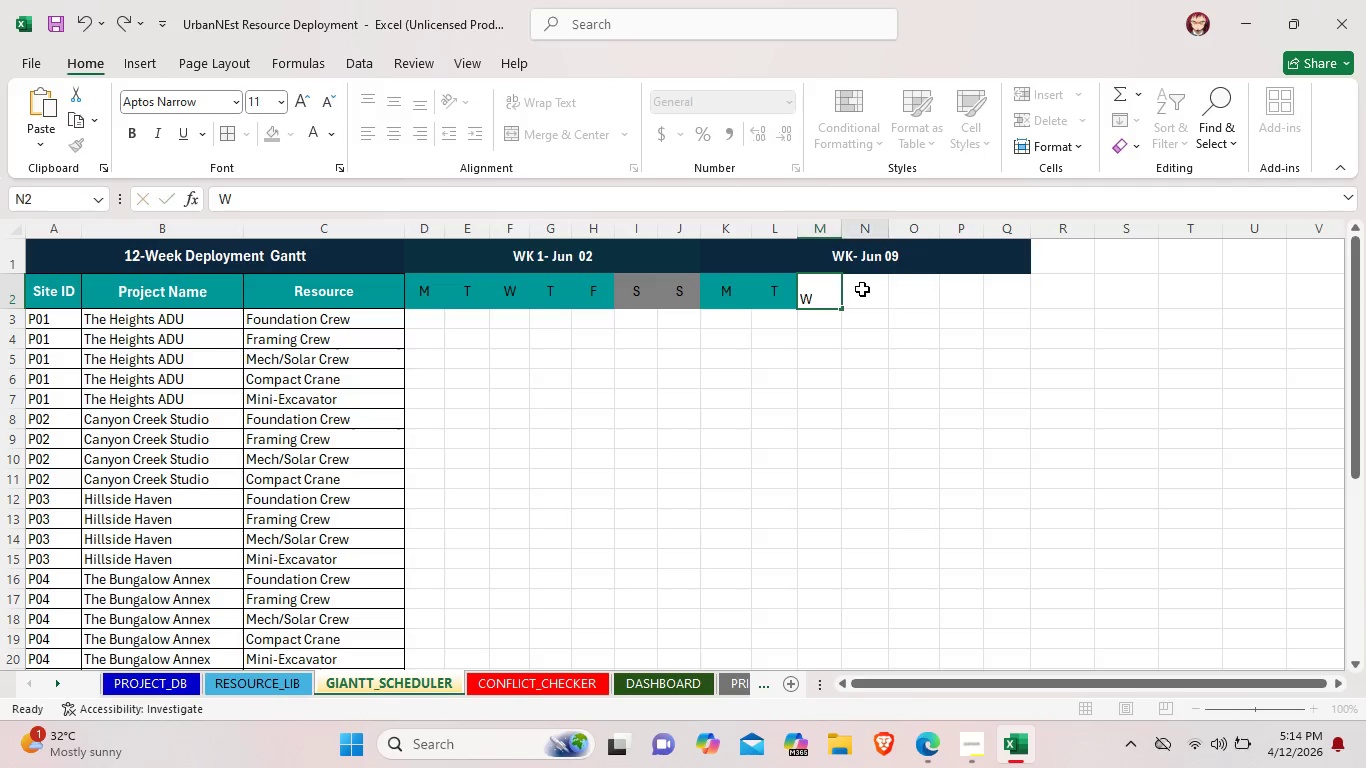 
left_click([862, 289])
 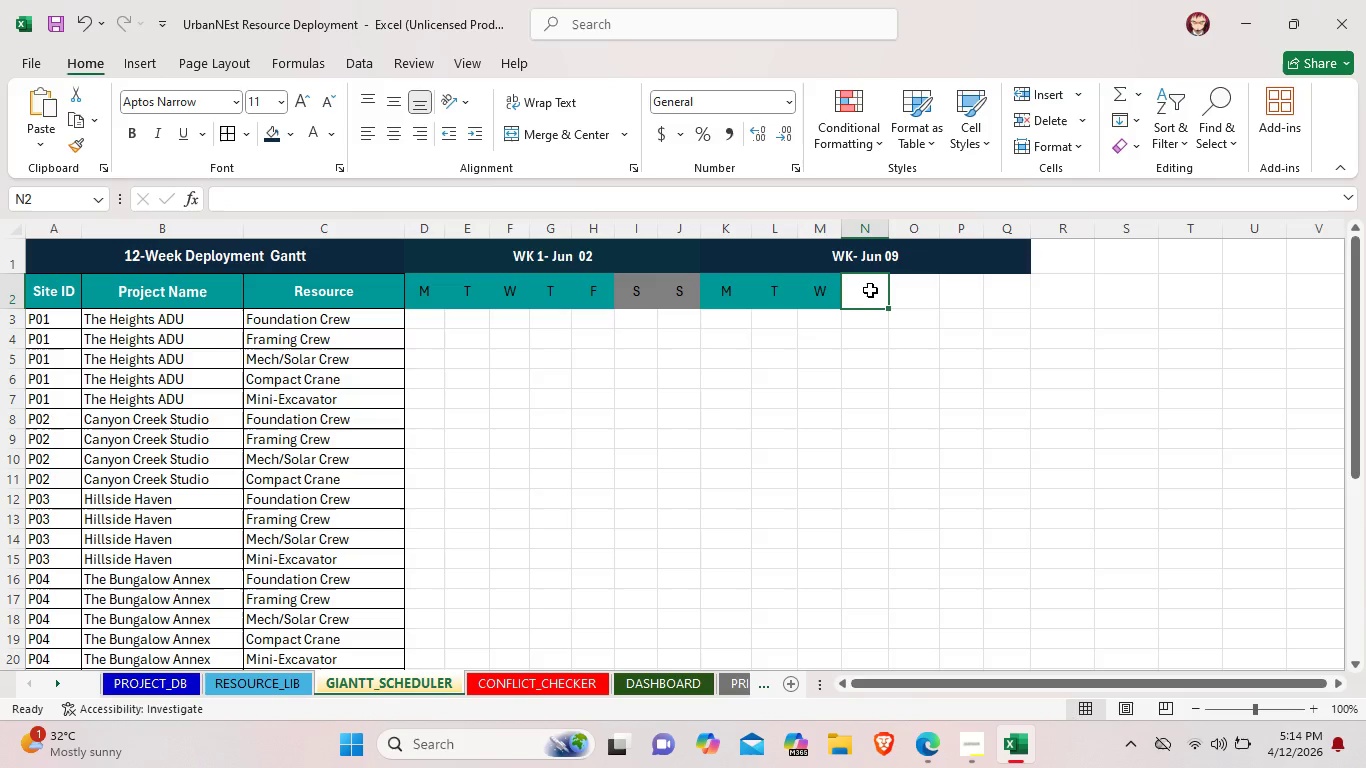 
double_click([870, 290])
 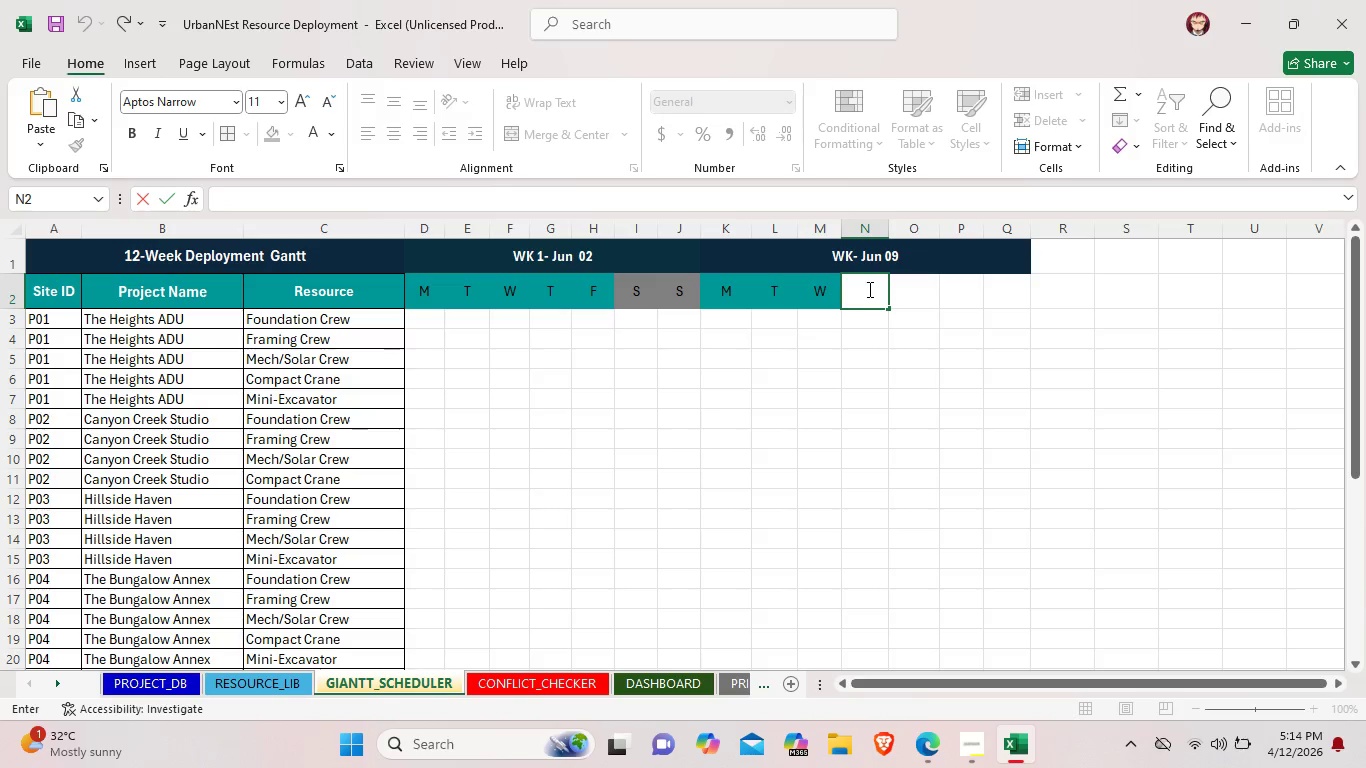 
key(Shift+T)
 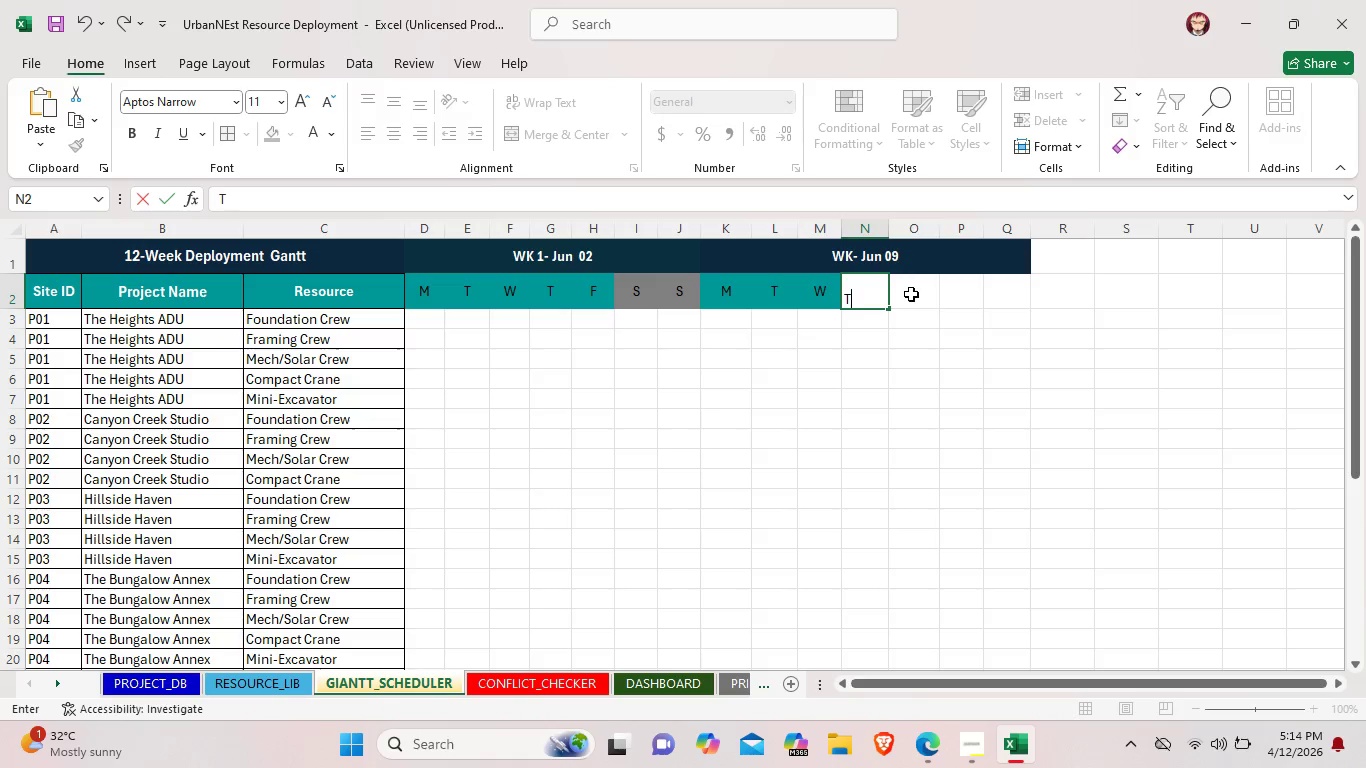 
double_click([912, 294])
 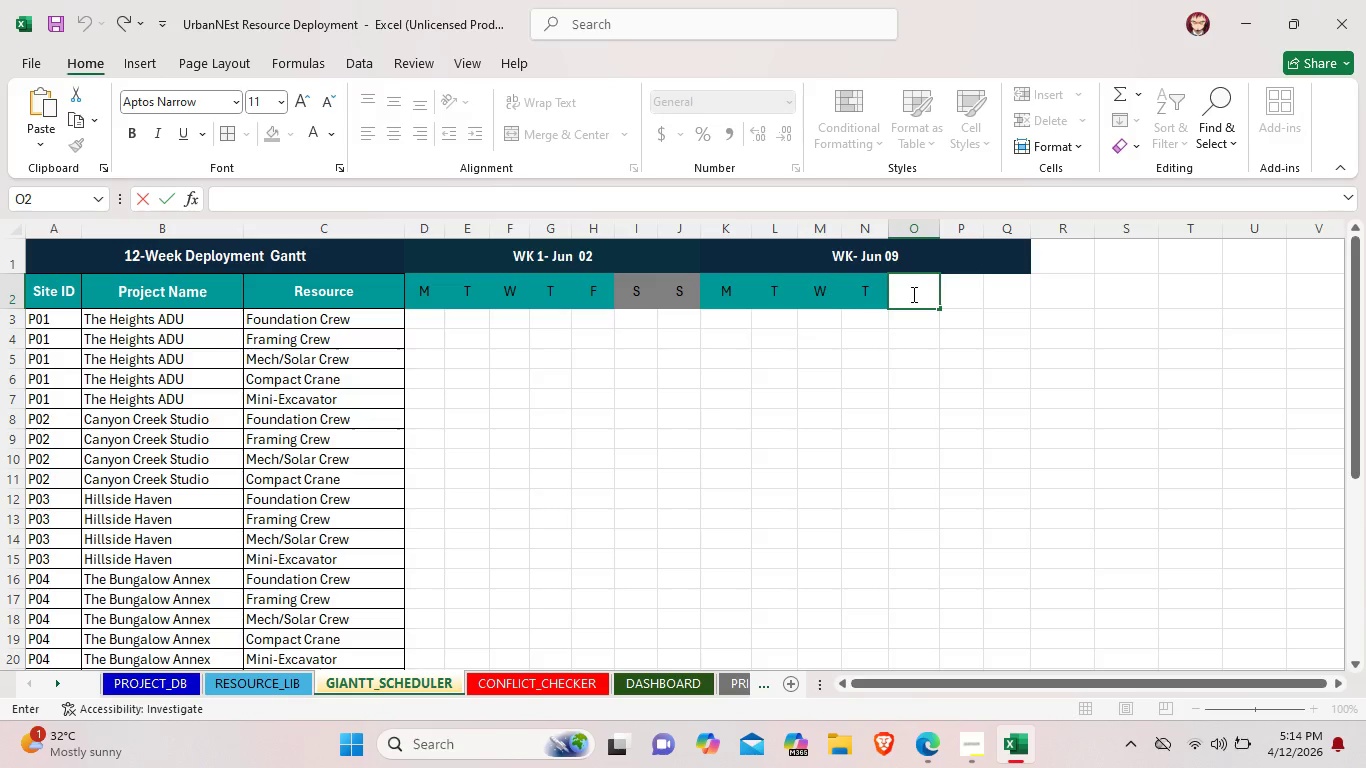 
key(Shift+F)
 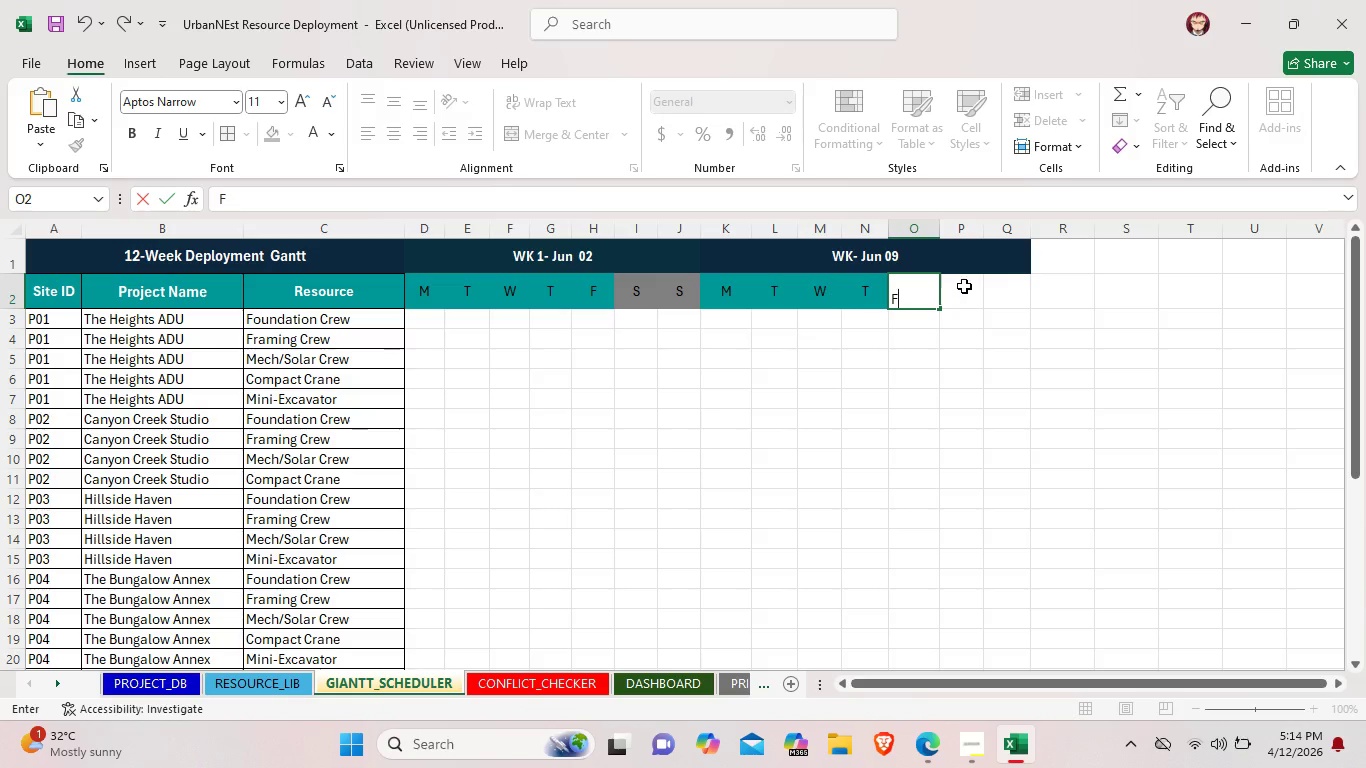 
left_click([965, 286])
 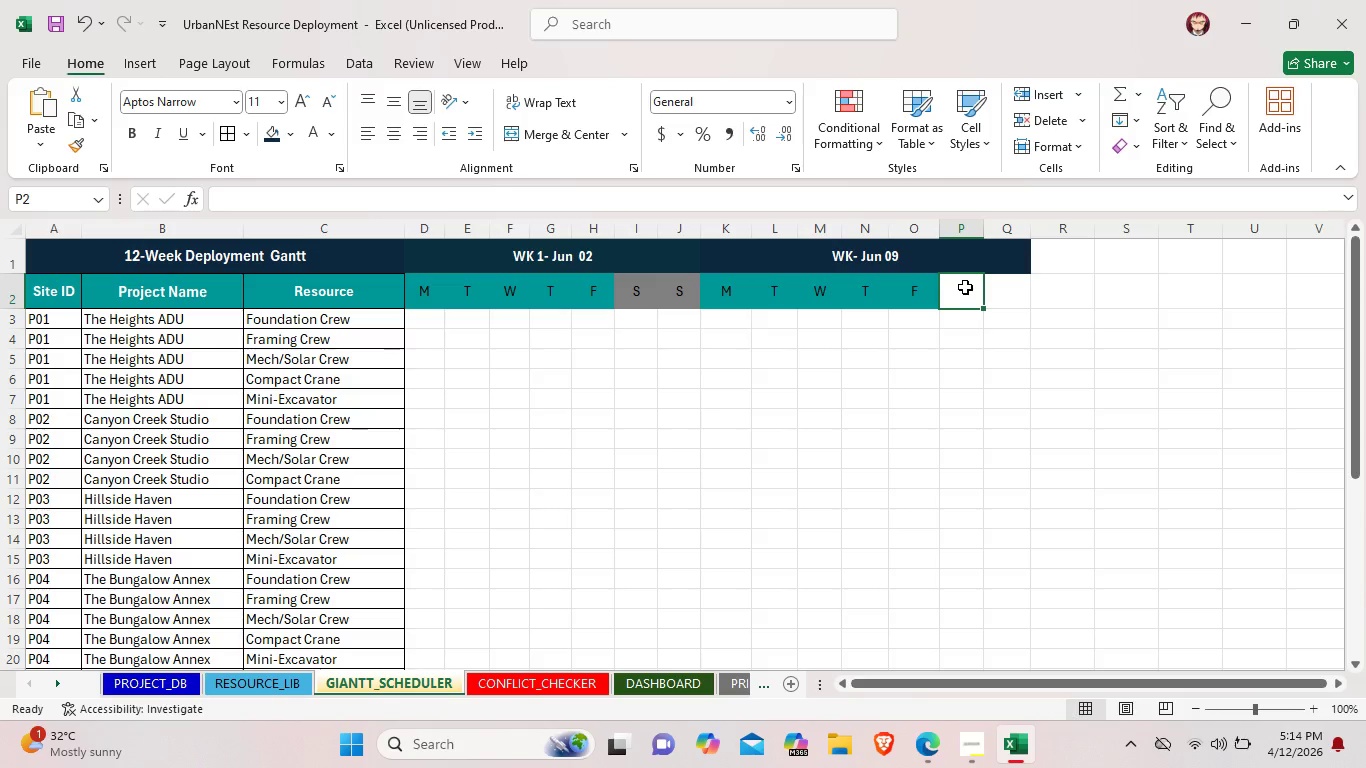 
double_click([965, 287])
 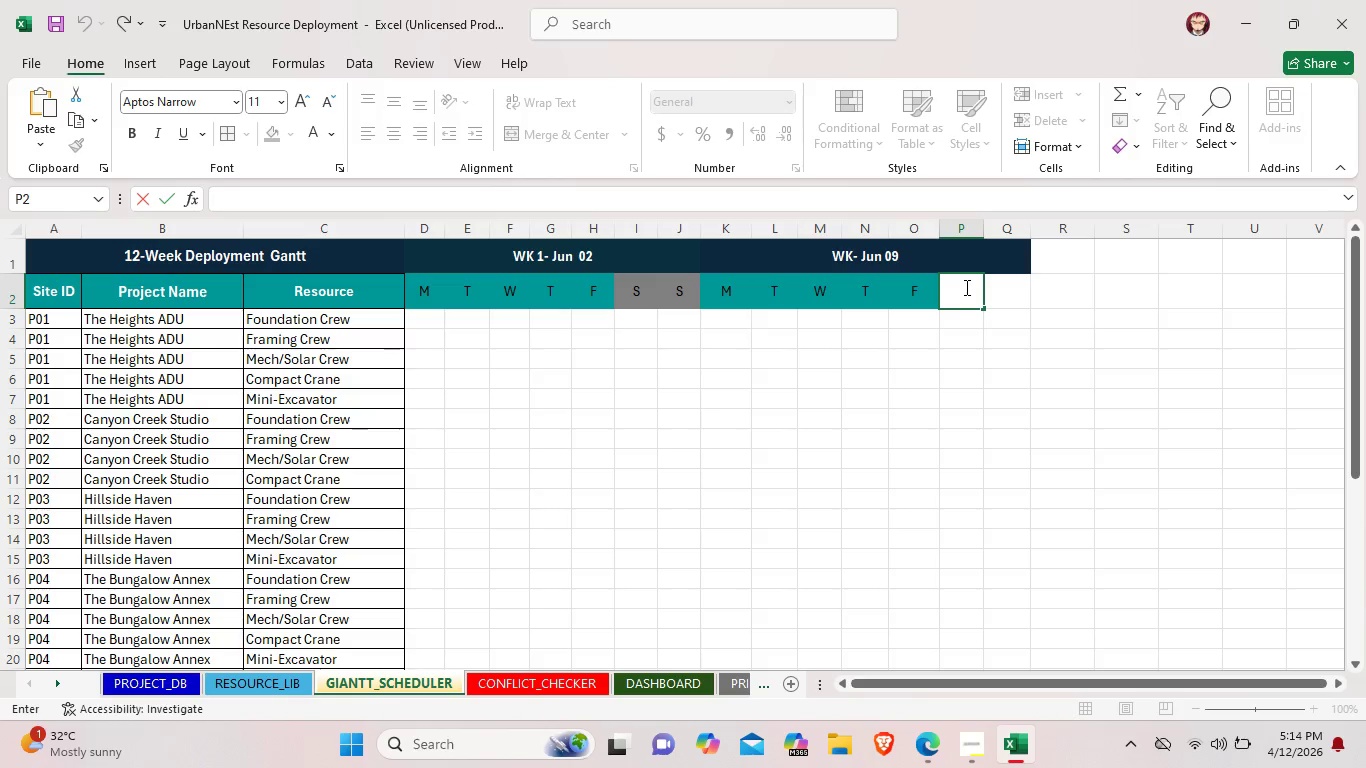 
key(Shift+ShiftLeft)
 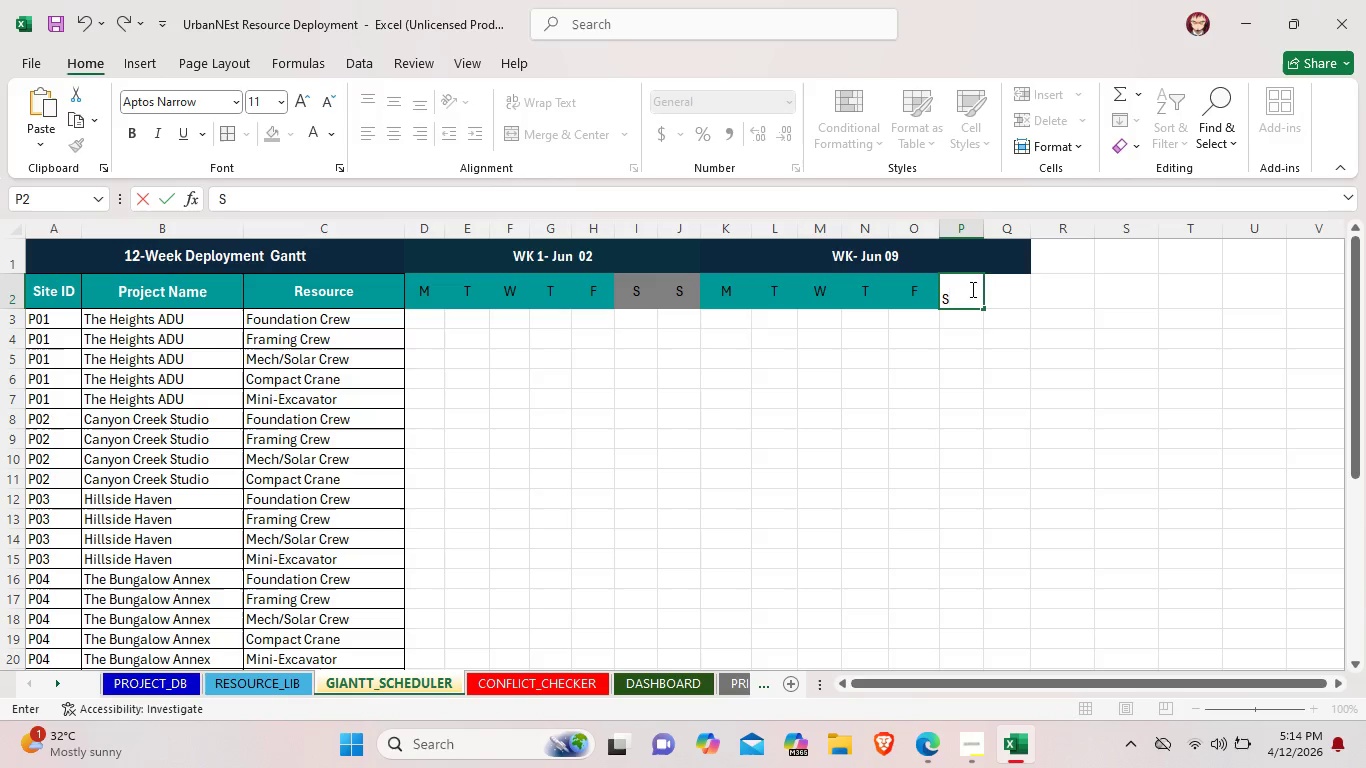 
key(Shift+S)
 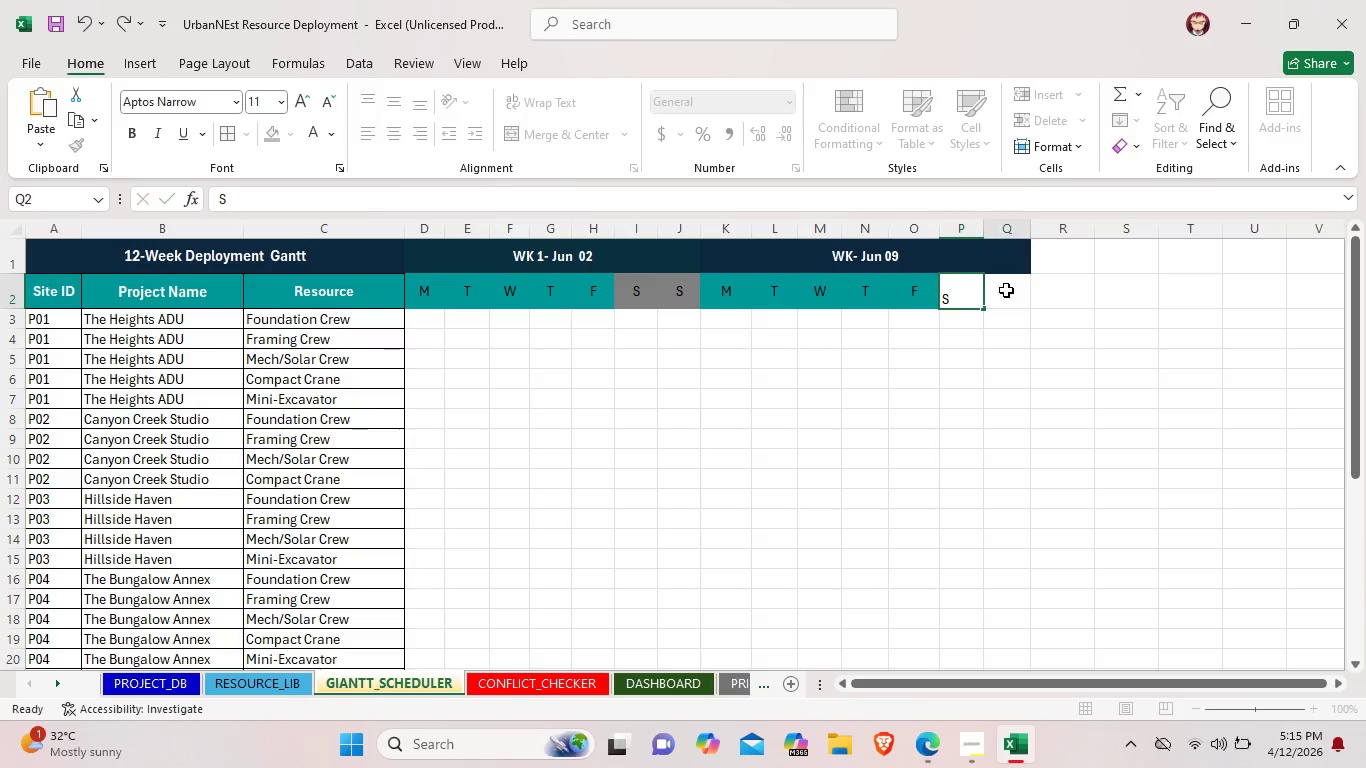 
left_click([1006, 290])
 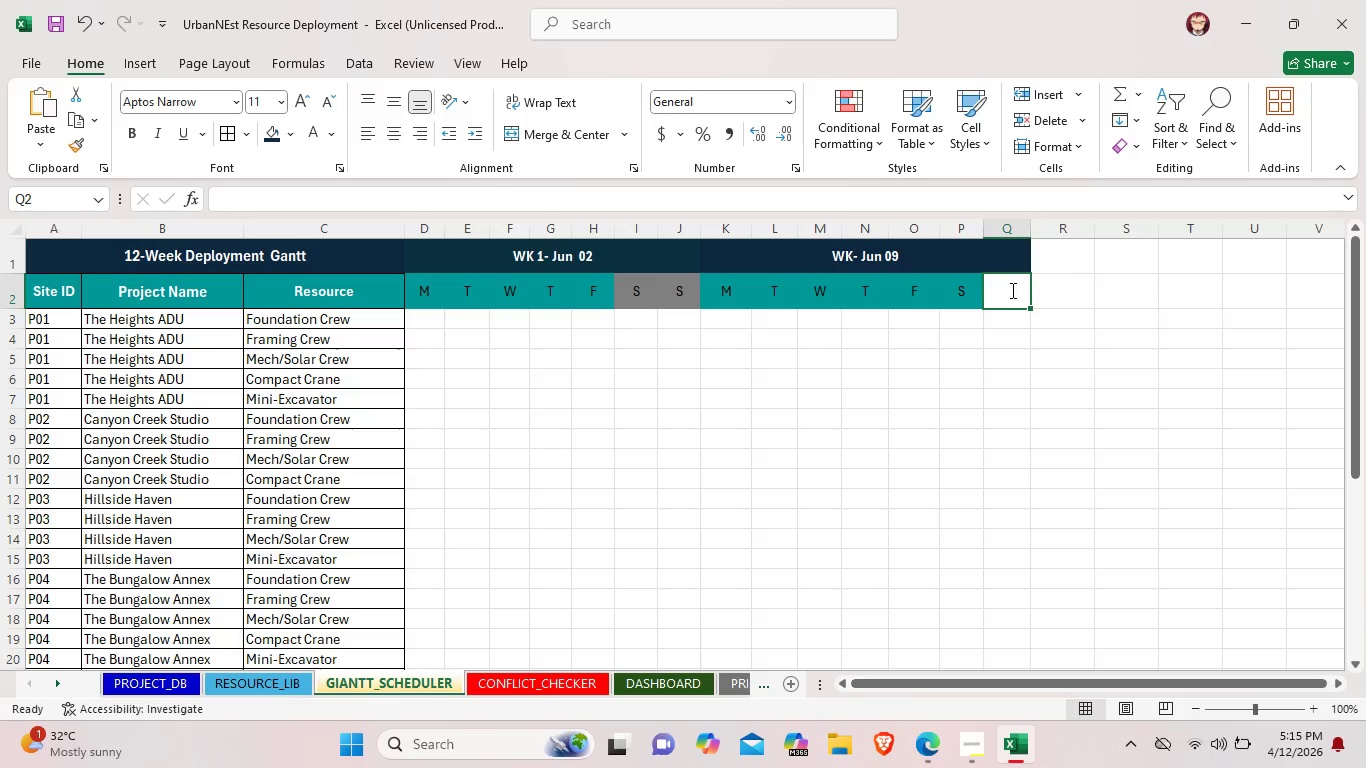 
double_click([1011, 290])
 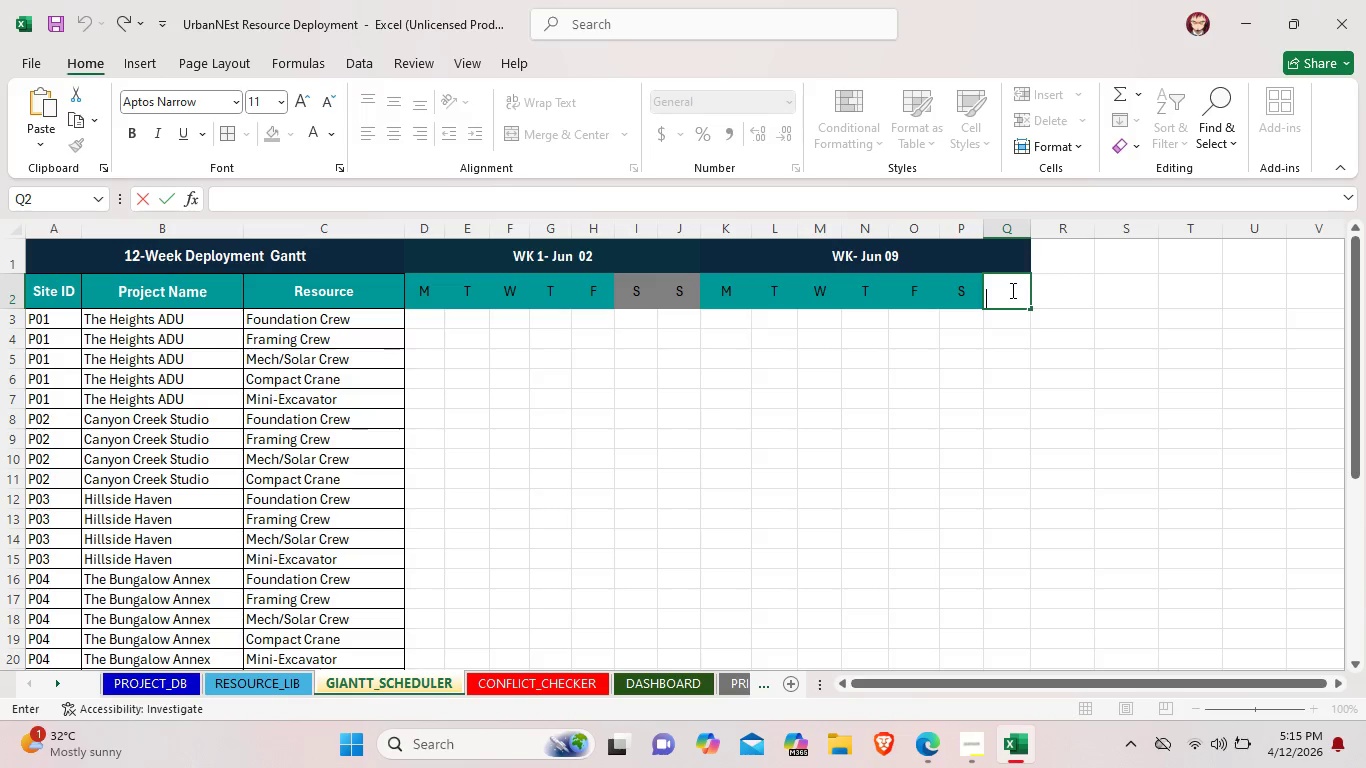 
key(Shift+S)
 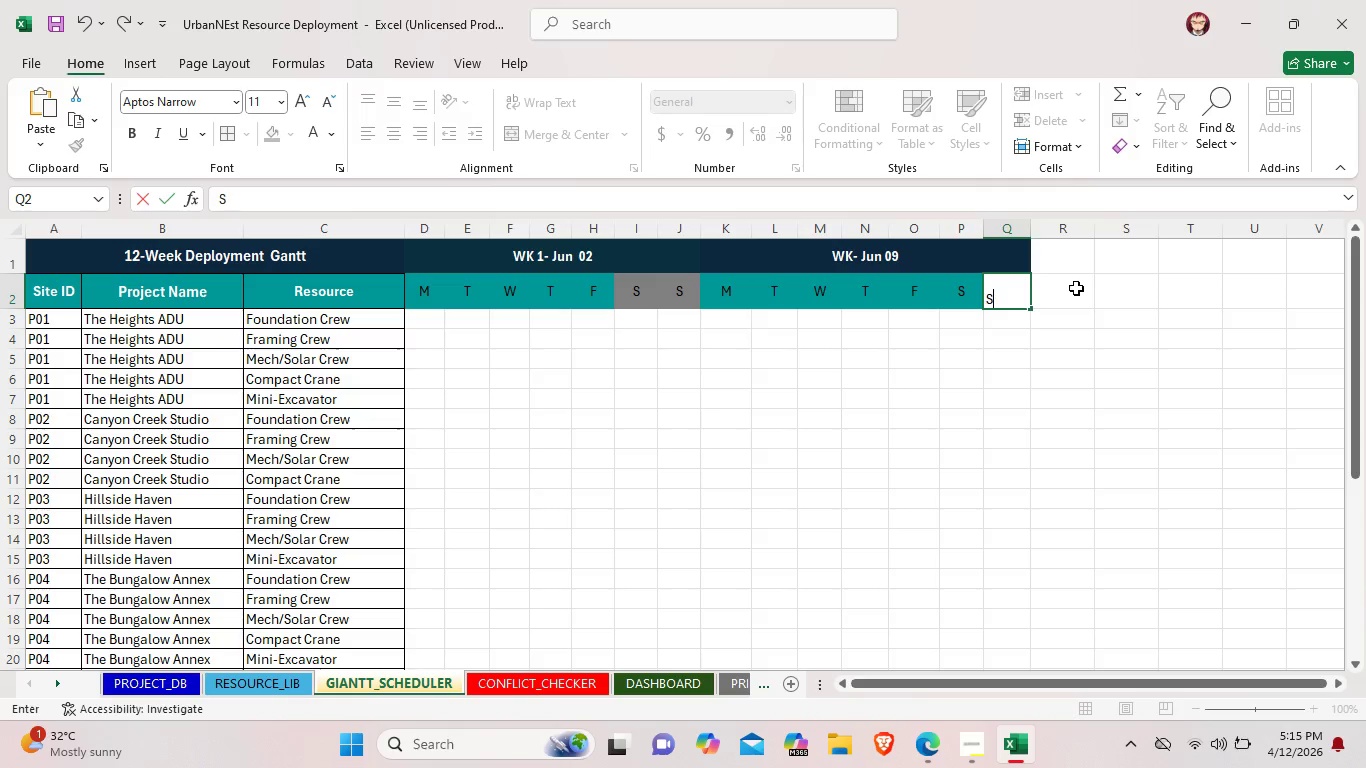 
left_click([1076, 288])
 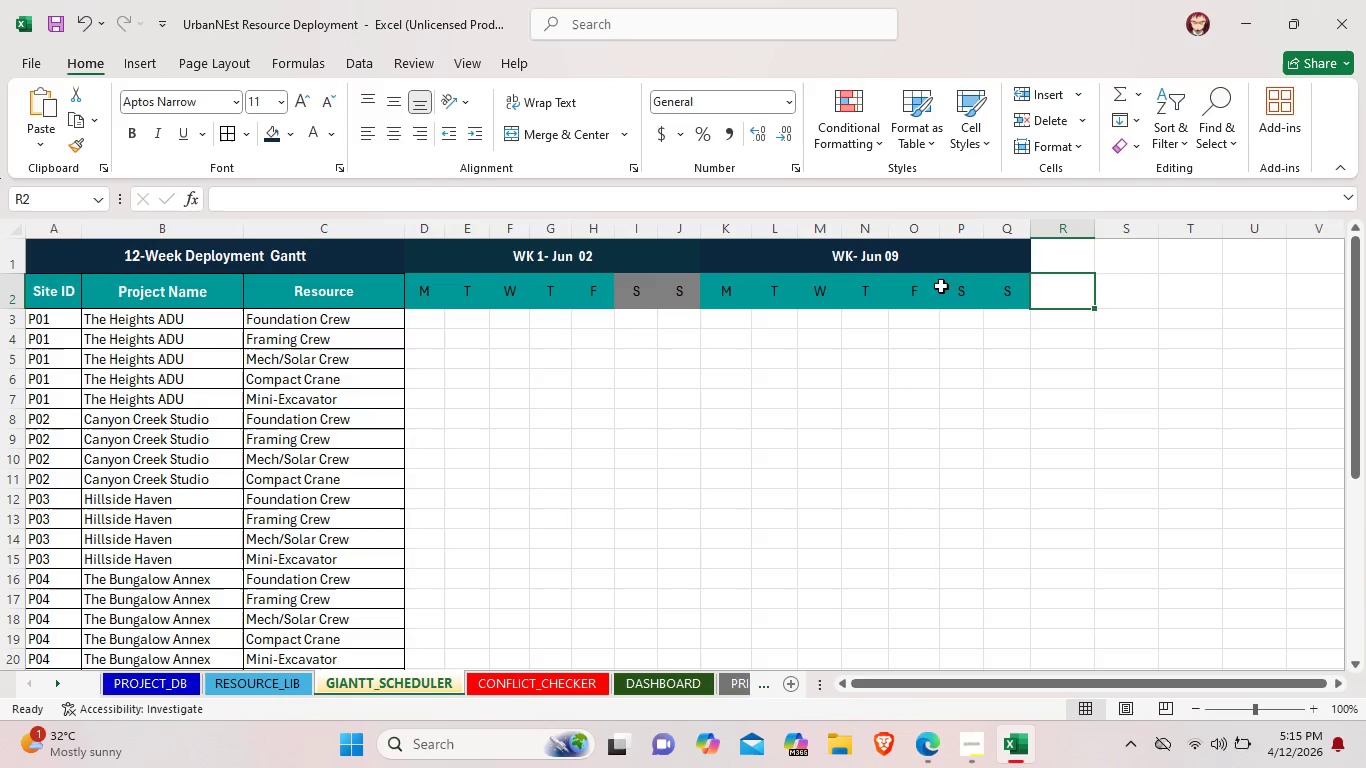 
left_click([961, 289])
 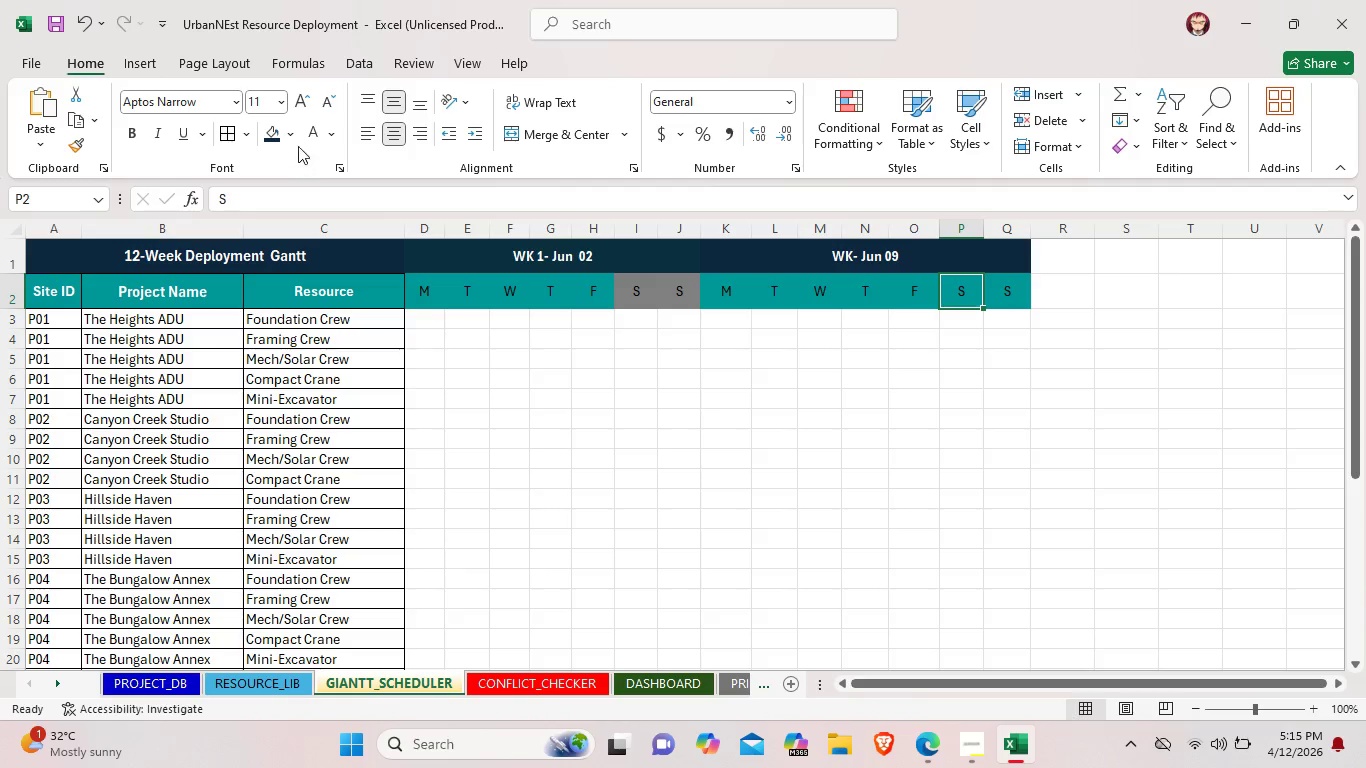 
left_click([294, 138])
 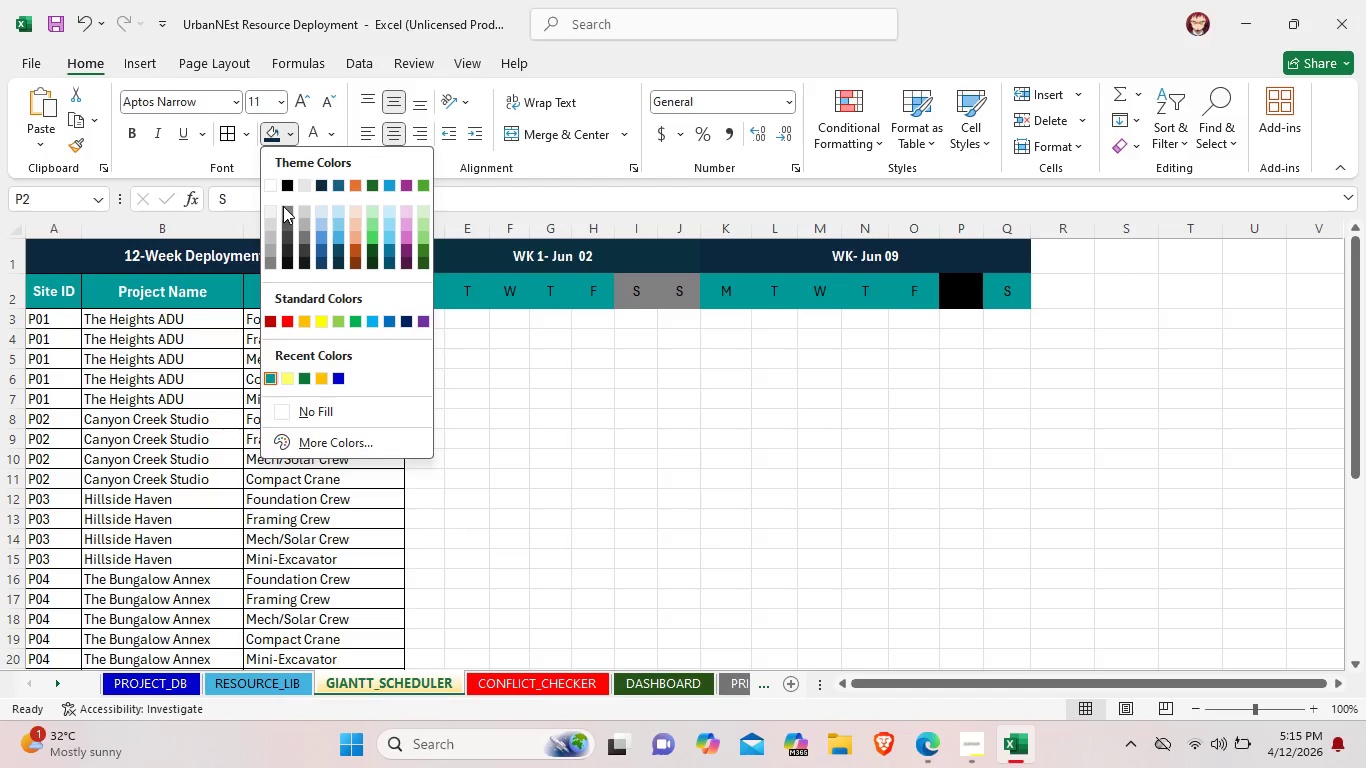 
left_click([285, 208])
 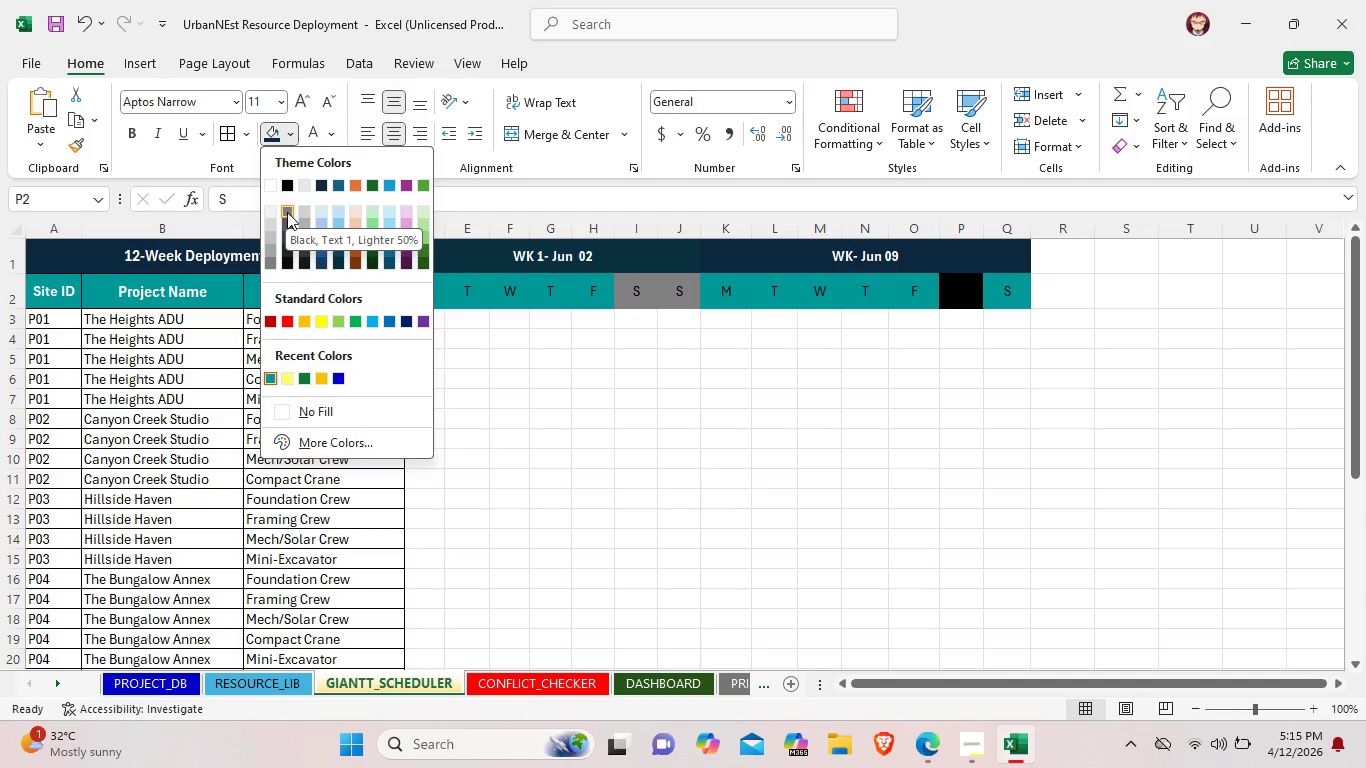 
left_click([287, 212])
 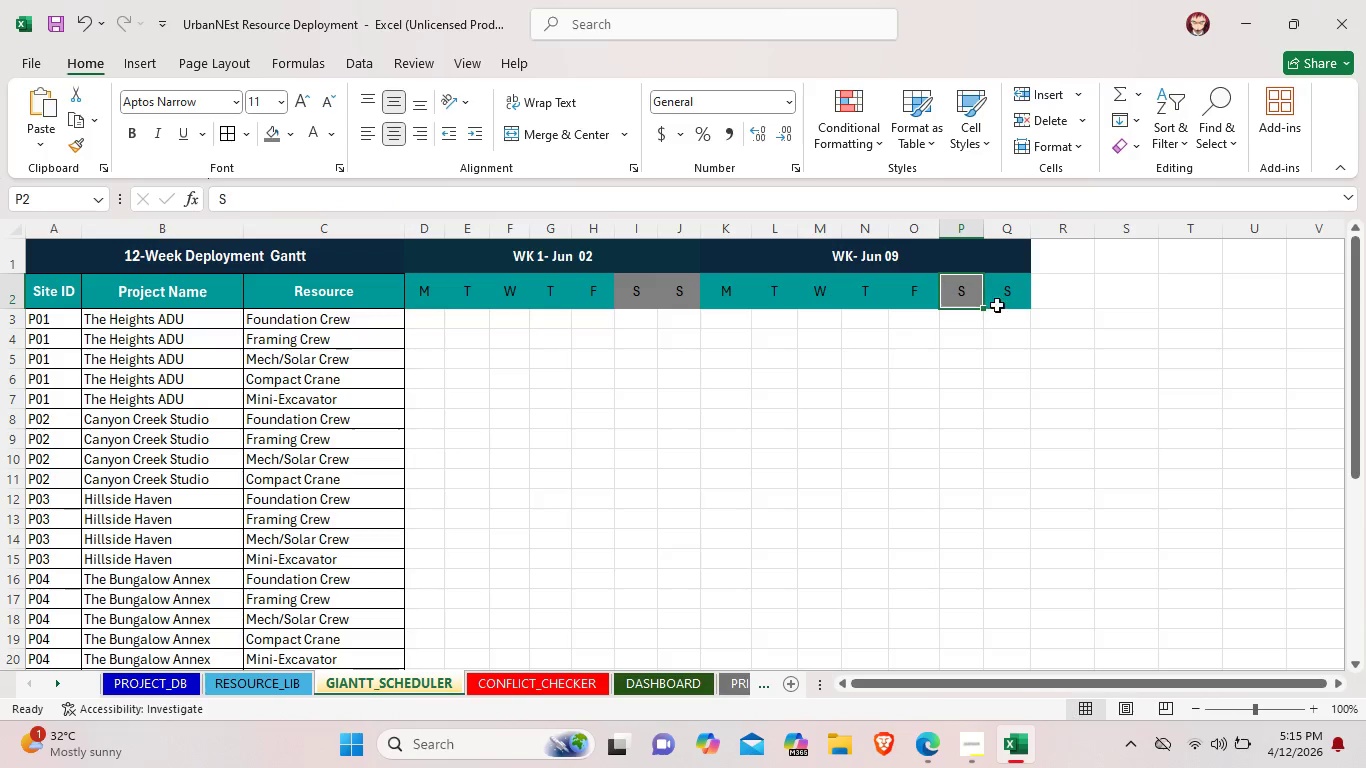 
left_click([1003, 304])
 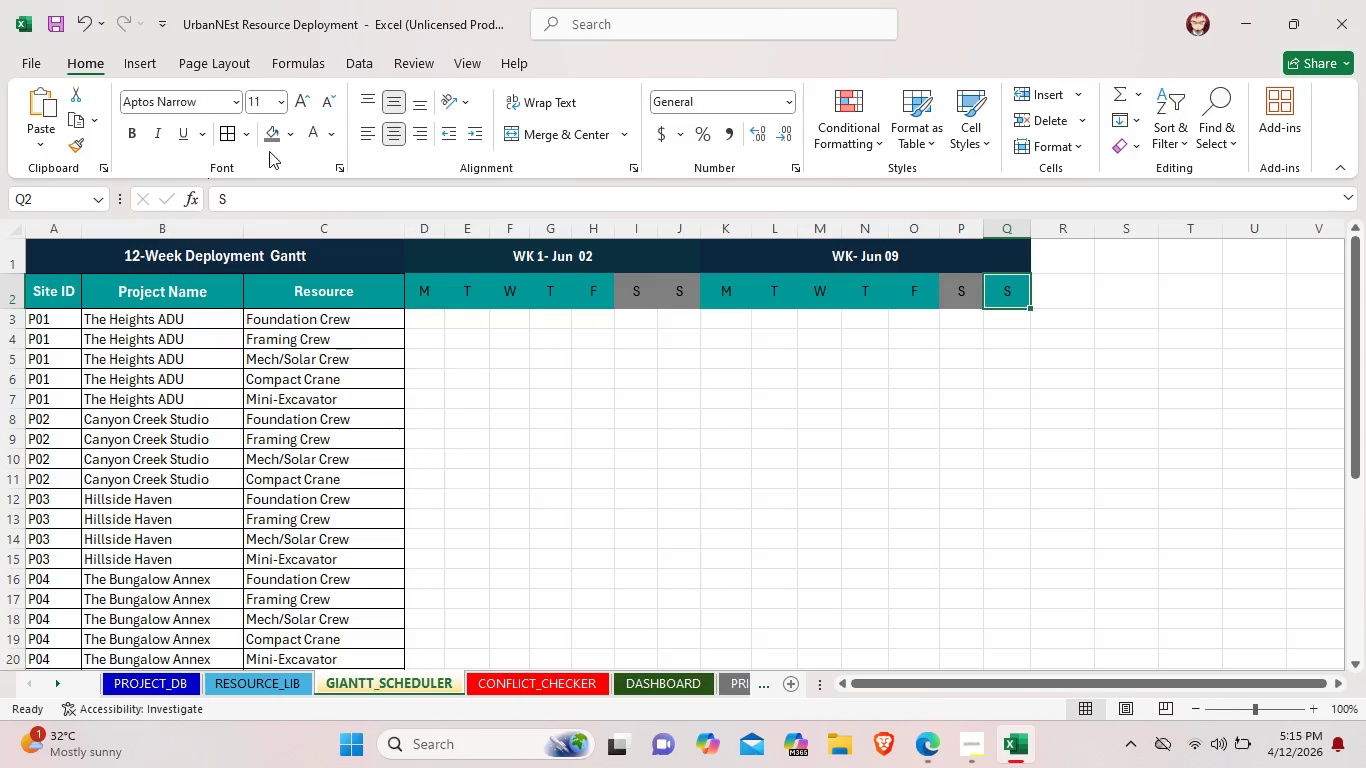 
left_click([267, 130])
 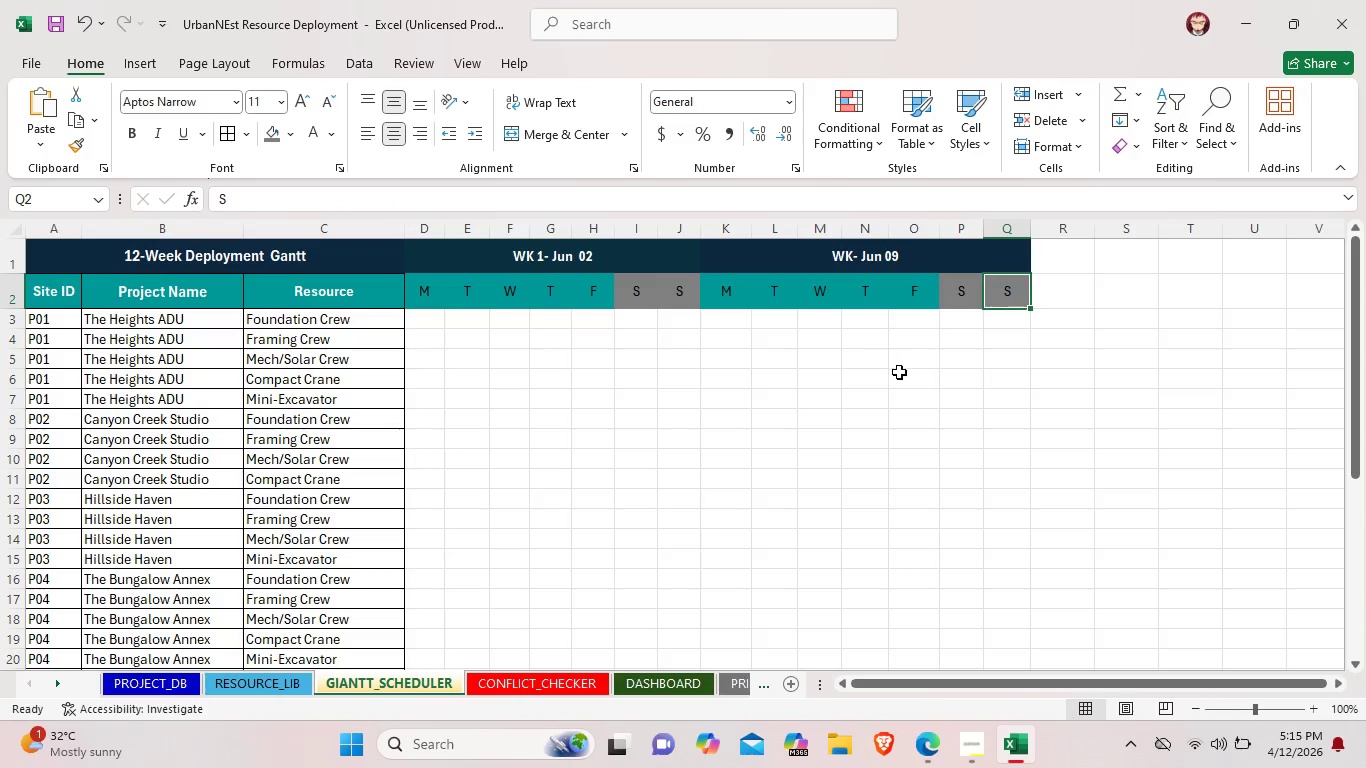 
left_click([902, 373])
 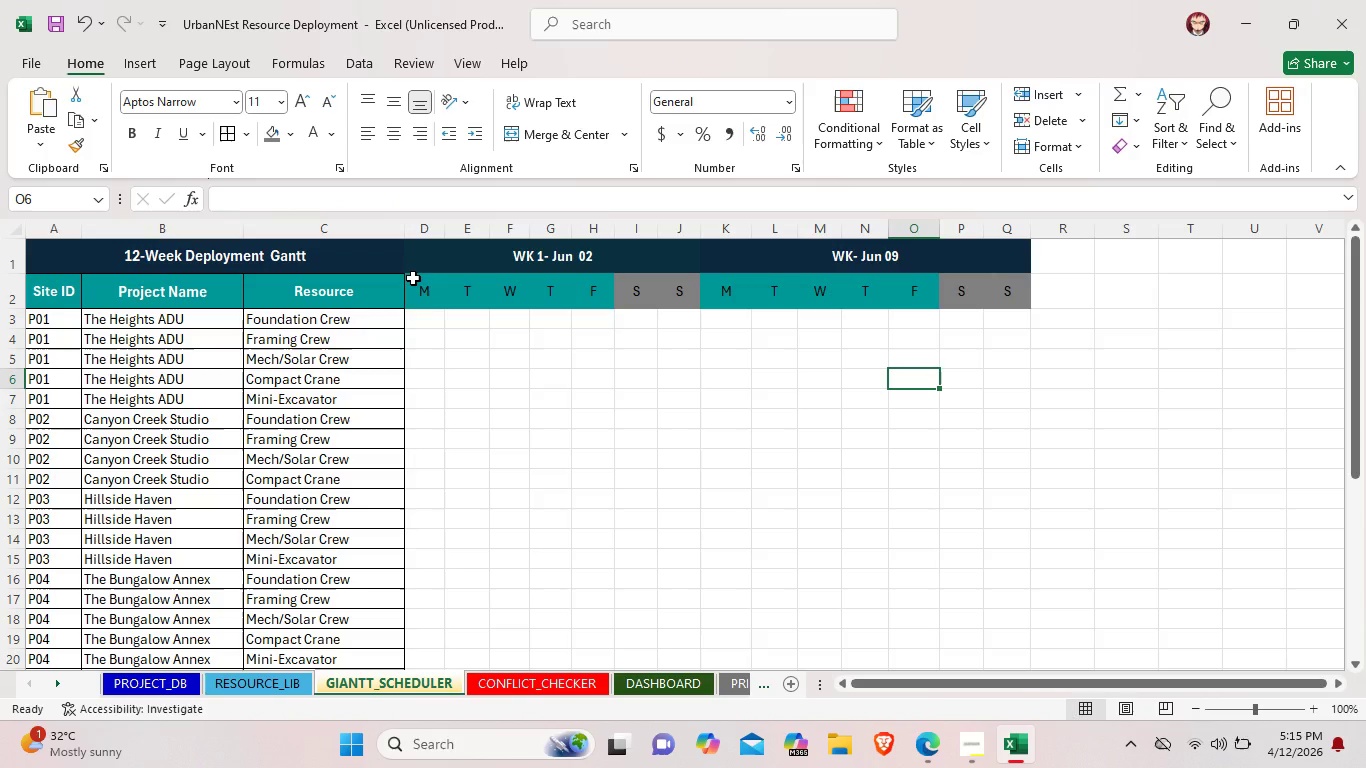 
wait(5.59)
 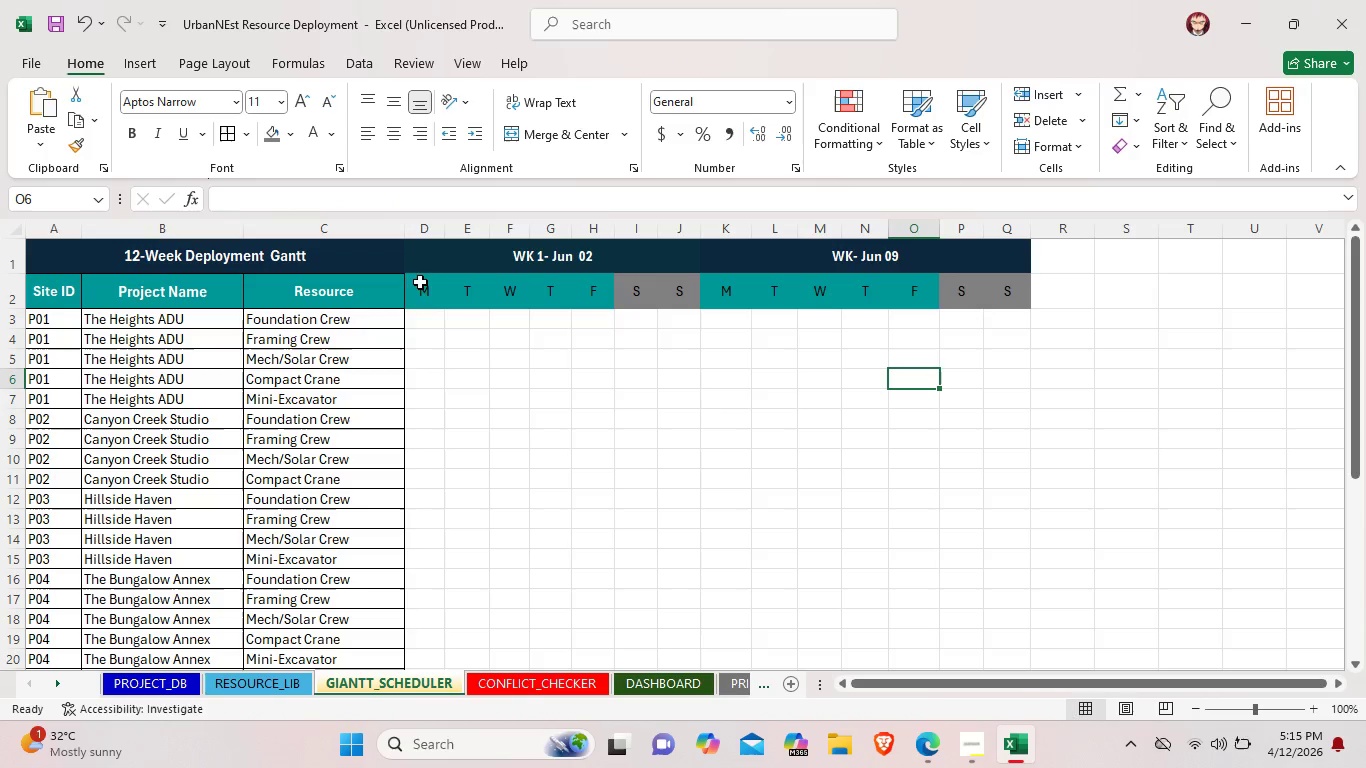 
left_click_drag(start_coordinate=[413, 278], to_coordinate=[688, 300])
 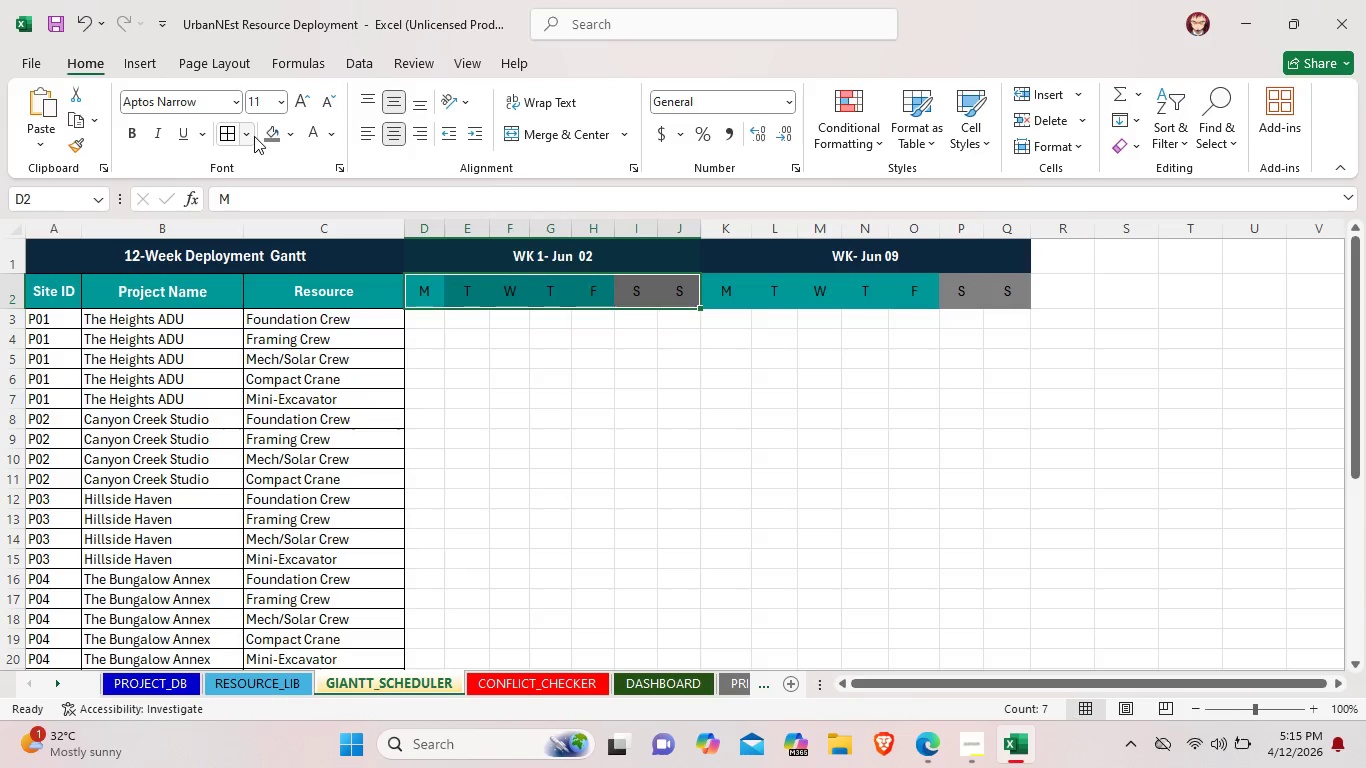 
left_click([252, 136])
 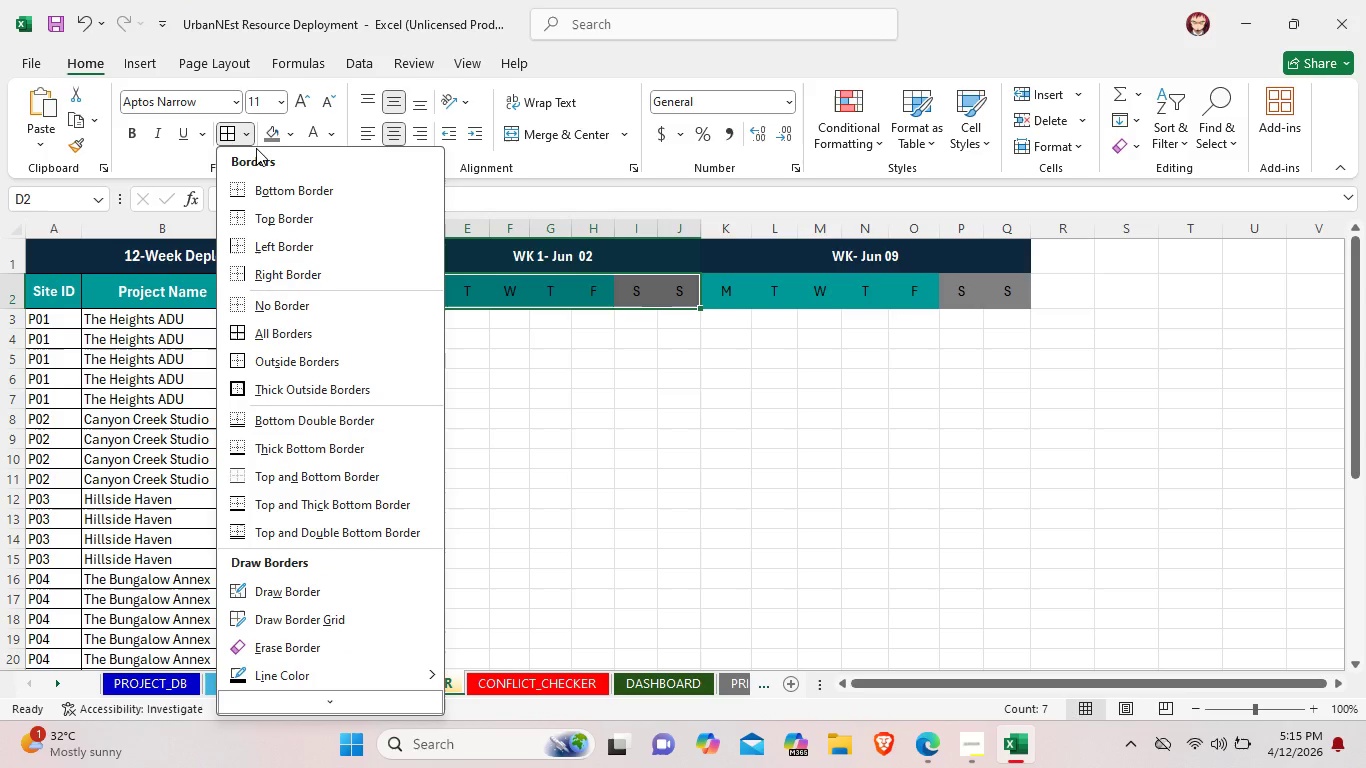 
wait(6.36)
 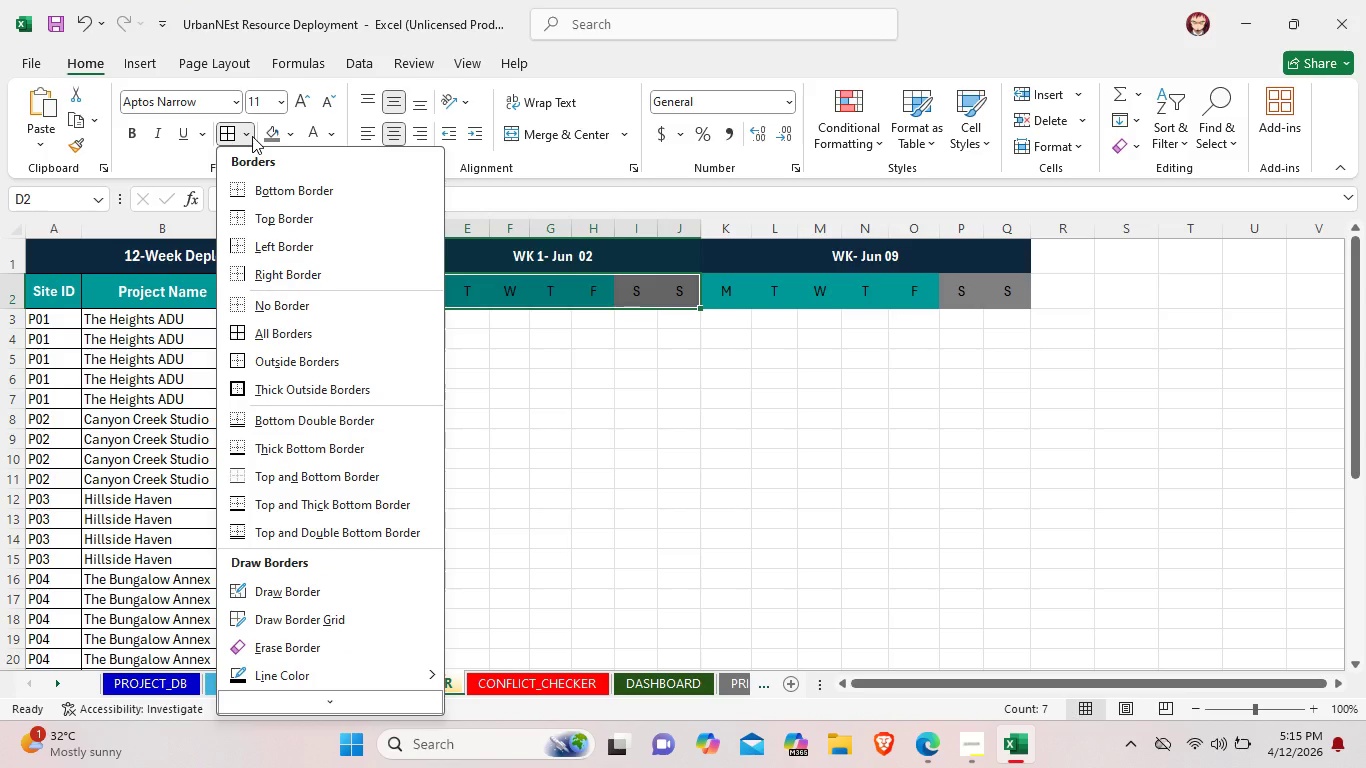 
left_click([272, 331])
 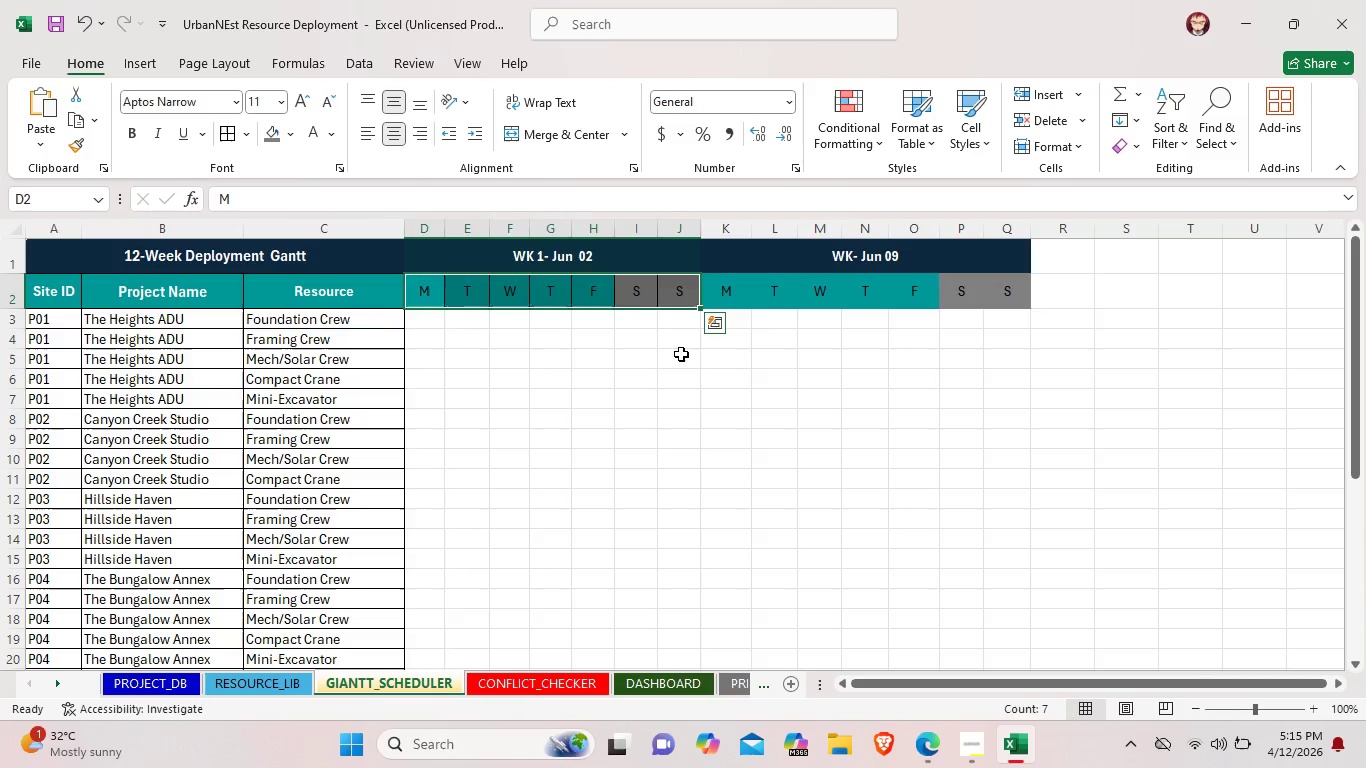 
left_click([688, 354])
 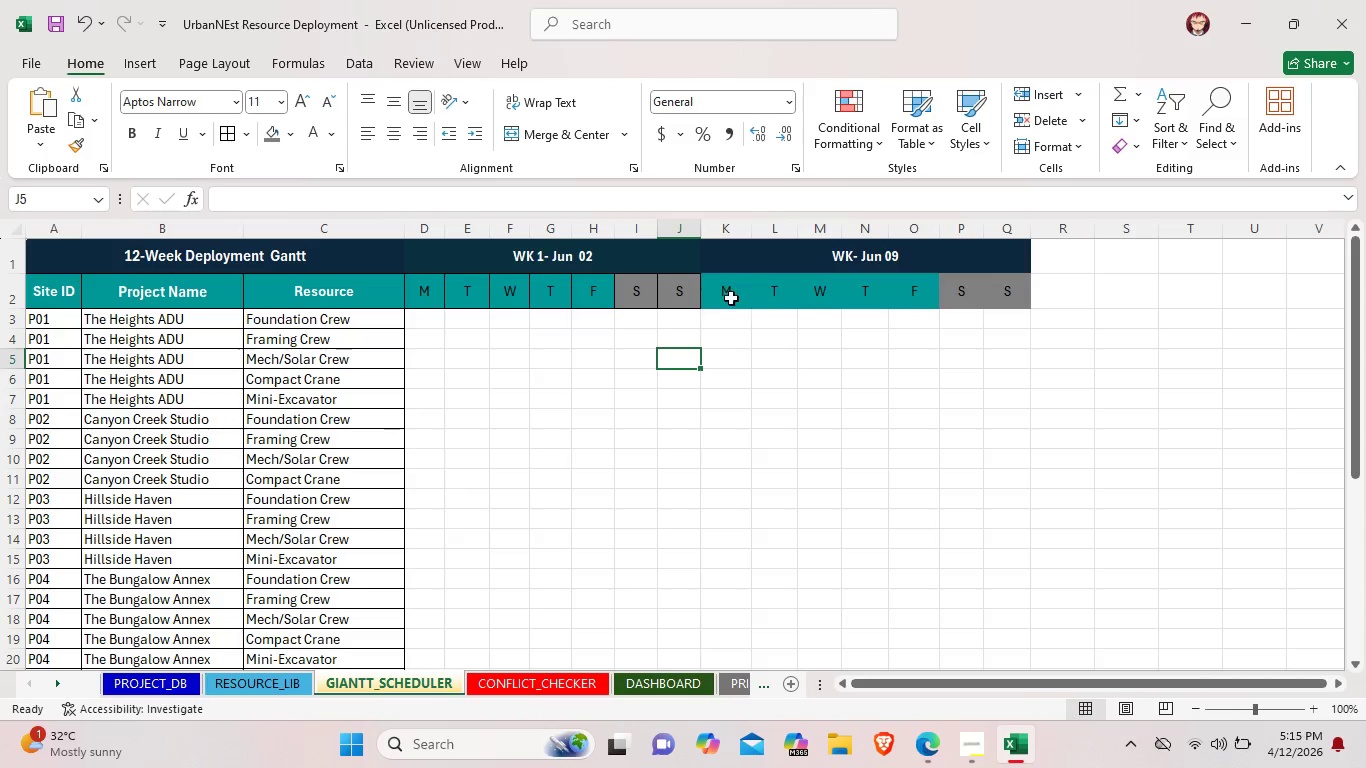 
left_click([730, 297])
 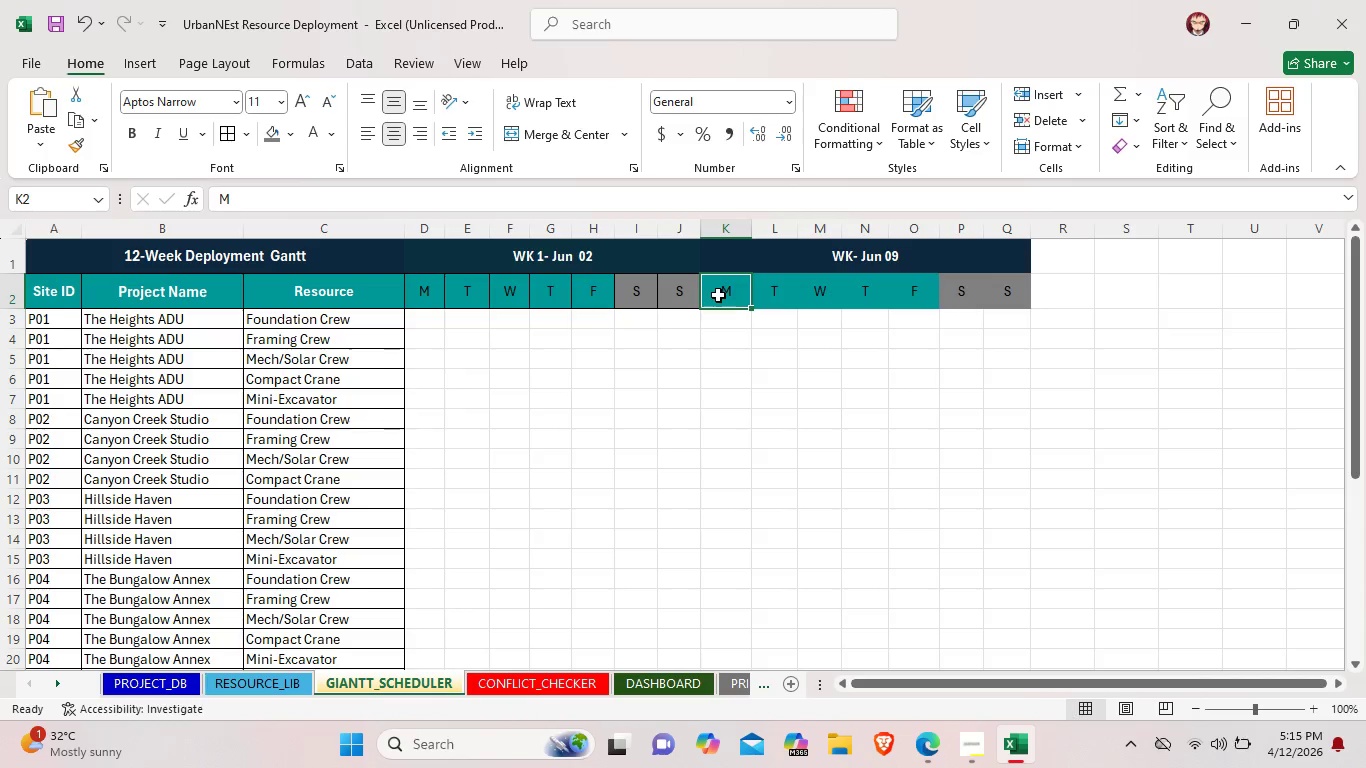 
left_click_drag(start_coordinate=[718, 295], to_coordinate=[999, 293])
 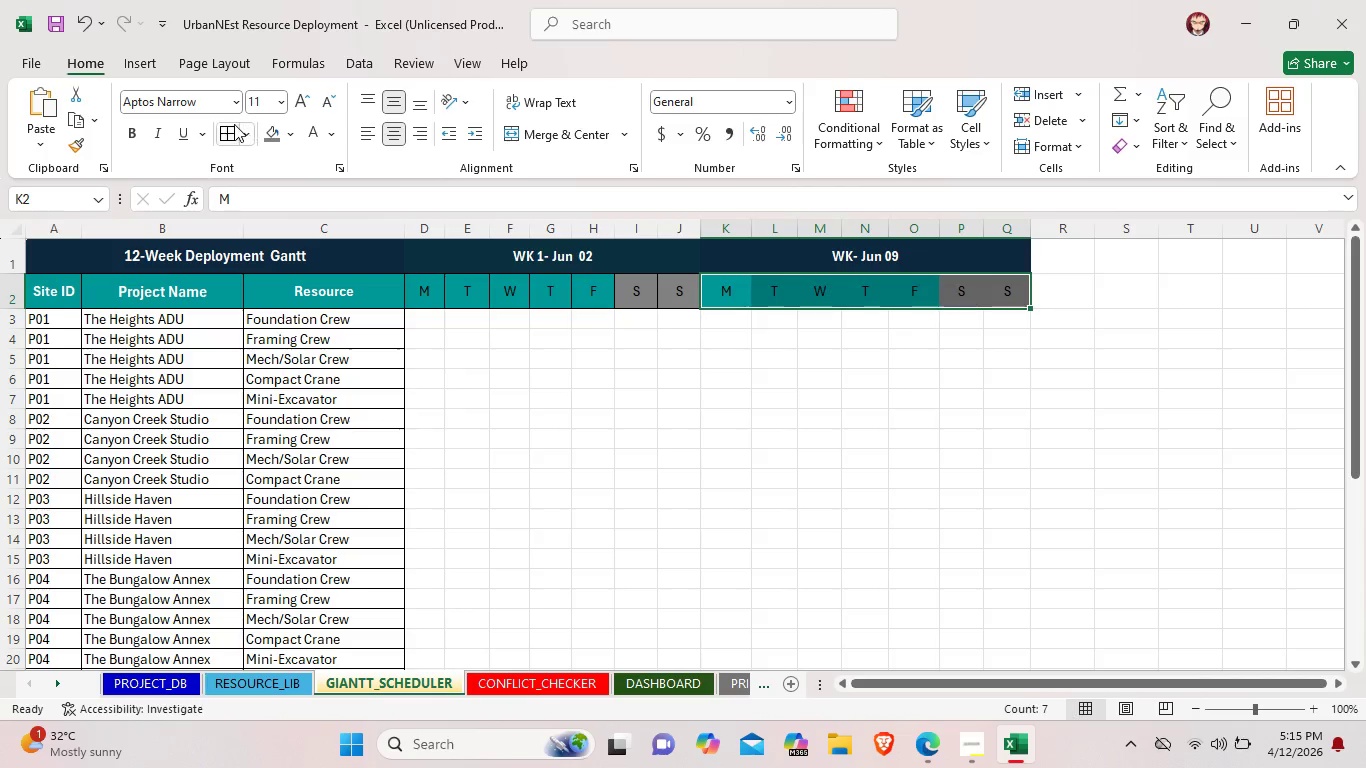 
left_click([234, 124])
 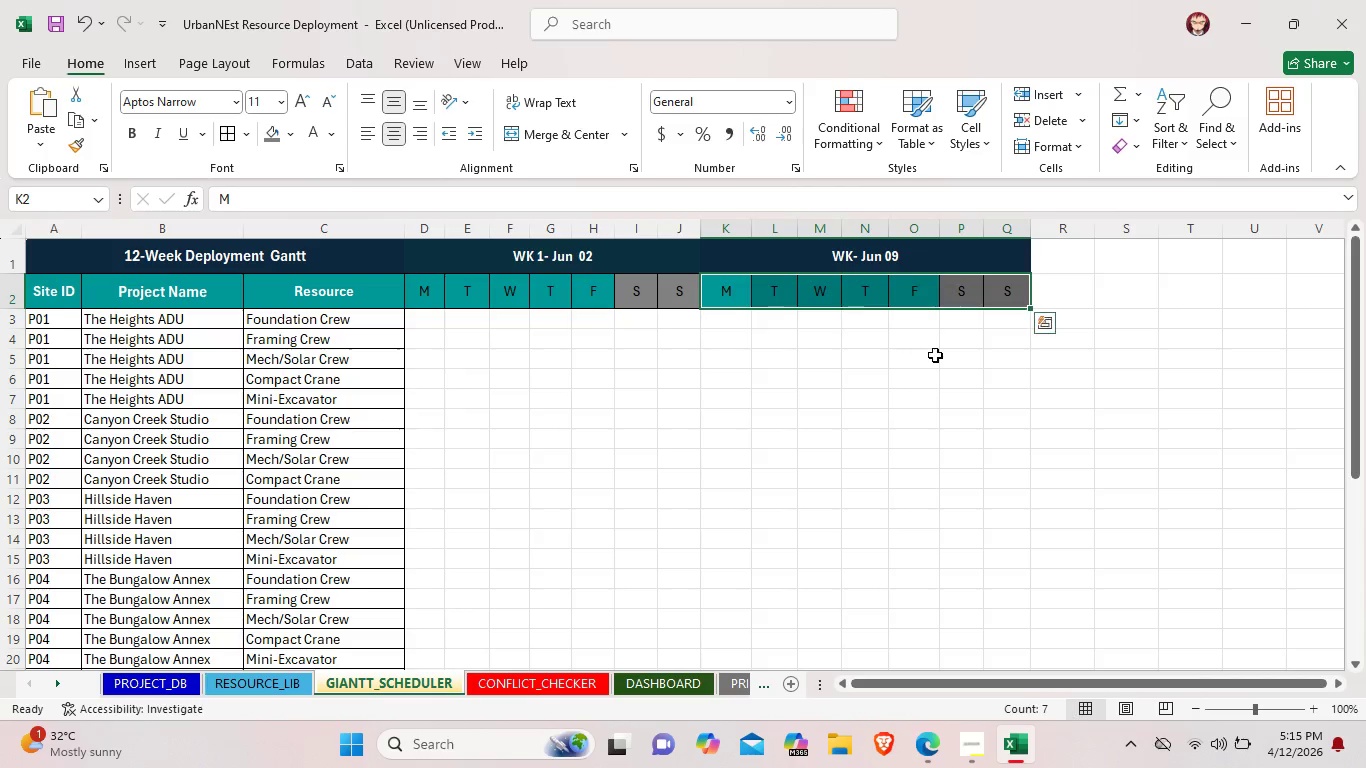 
left_click([938, 357])
 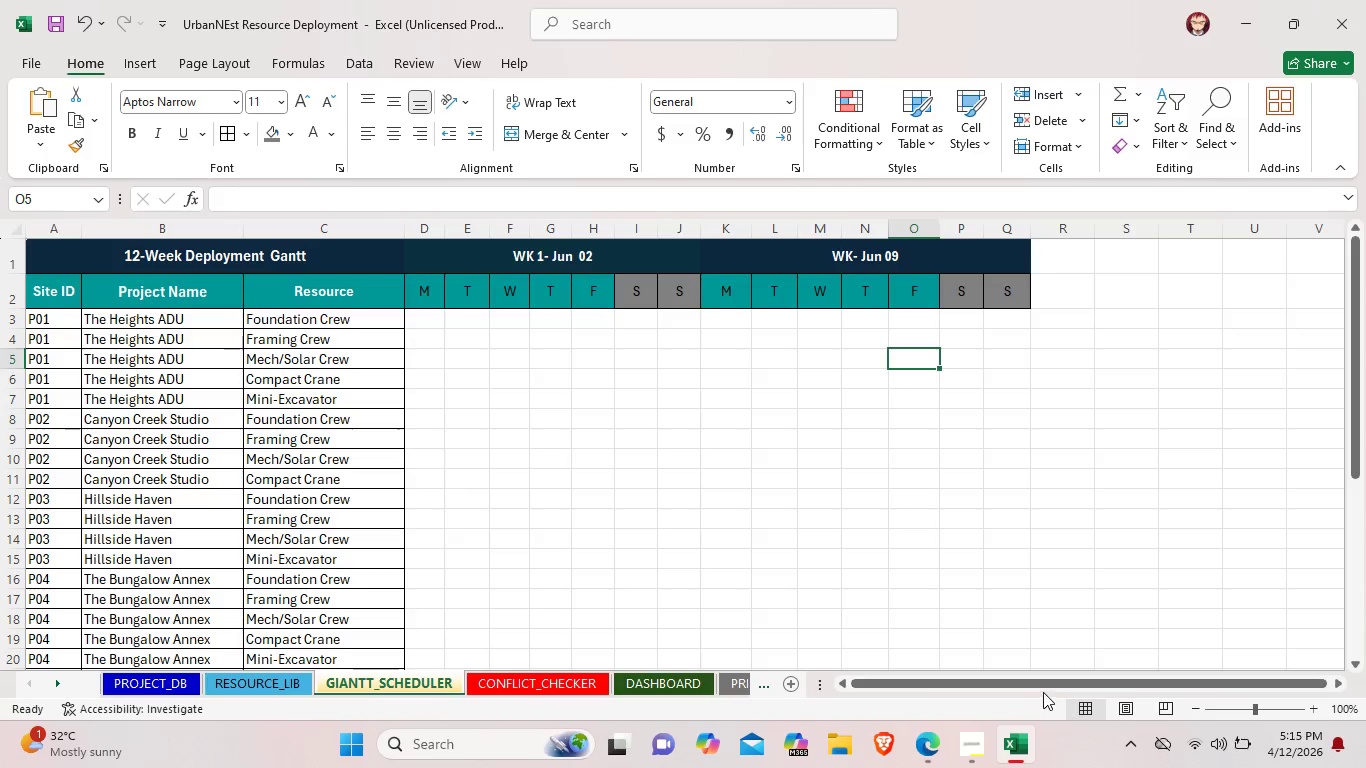 
left_click_drag(start_coordinate=[1045, 686], to_coordinate=[1303, 683])
 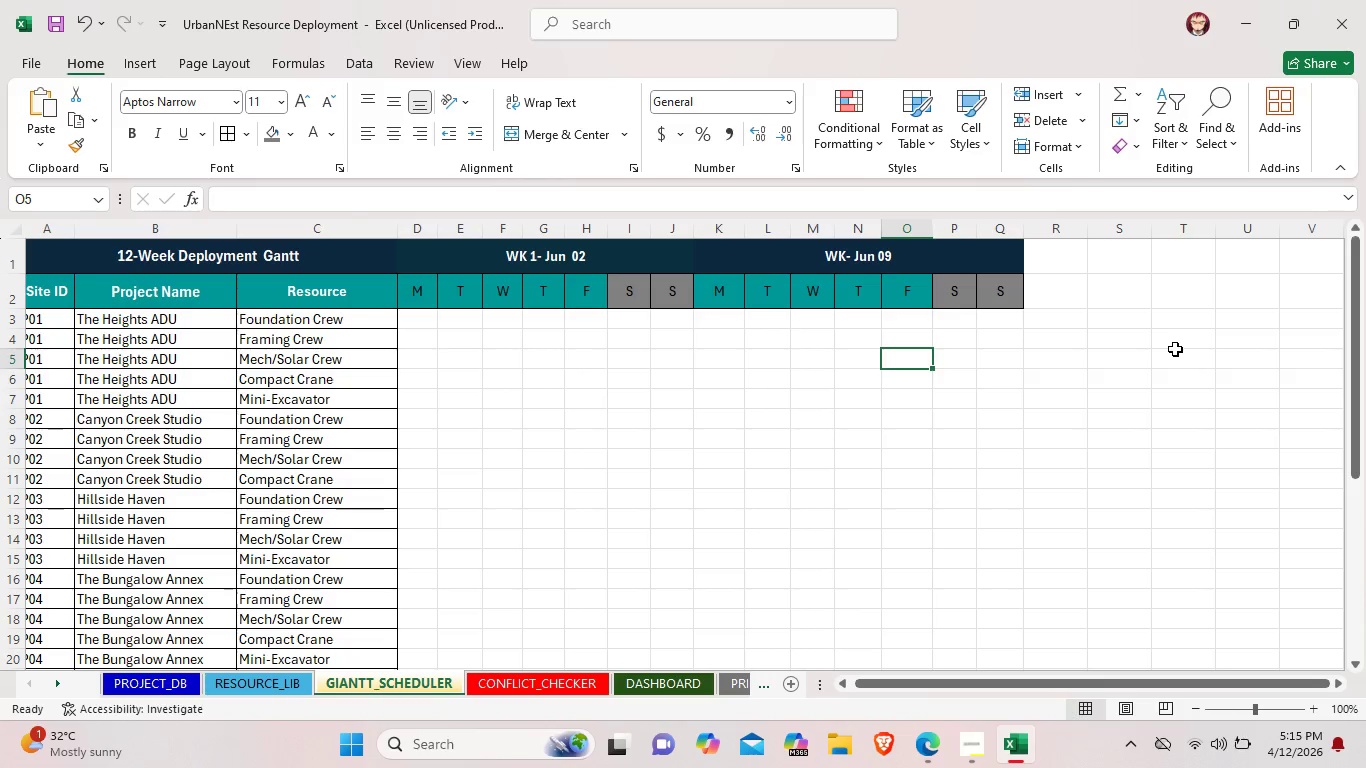 
wait(16.19)
 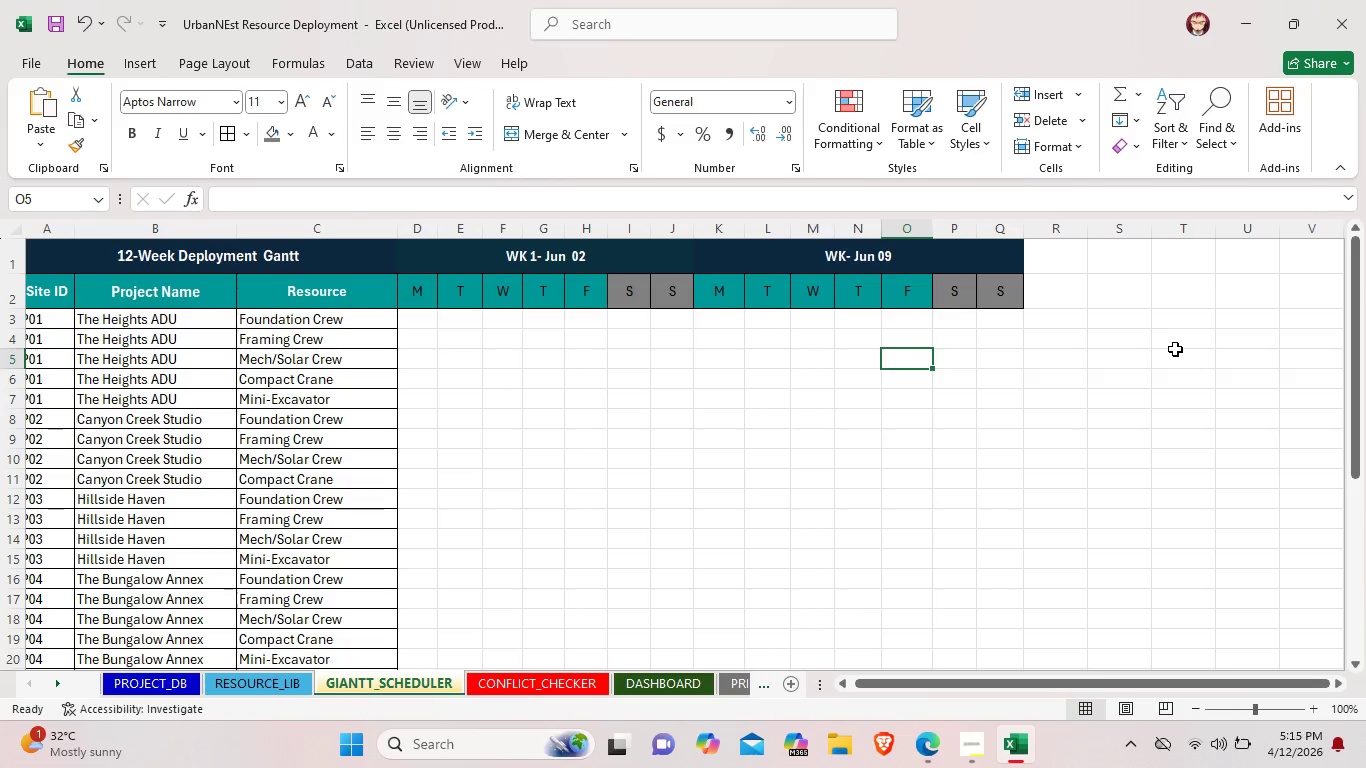 
double_click([1340, 684])
 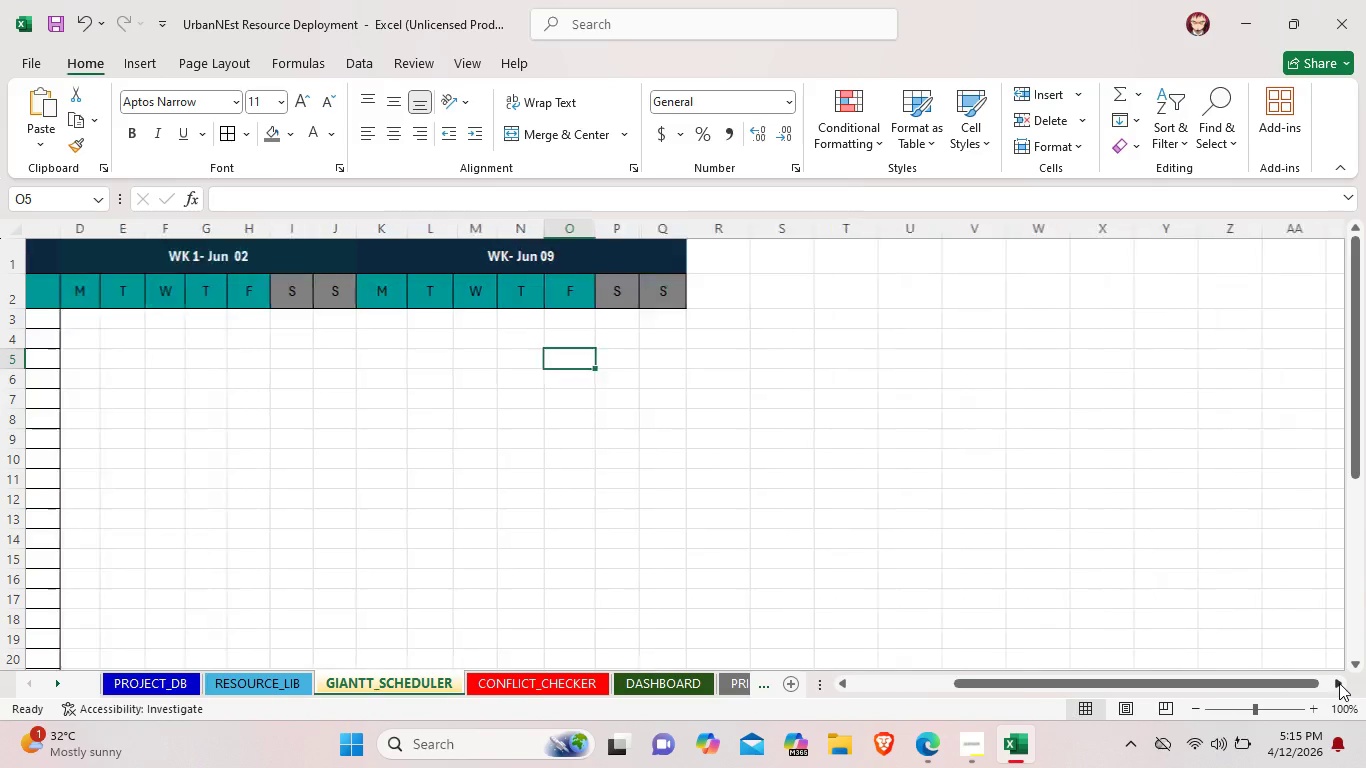 
triple_click([1340, 684])
 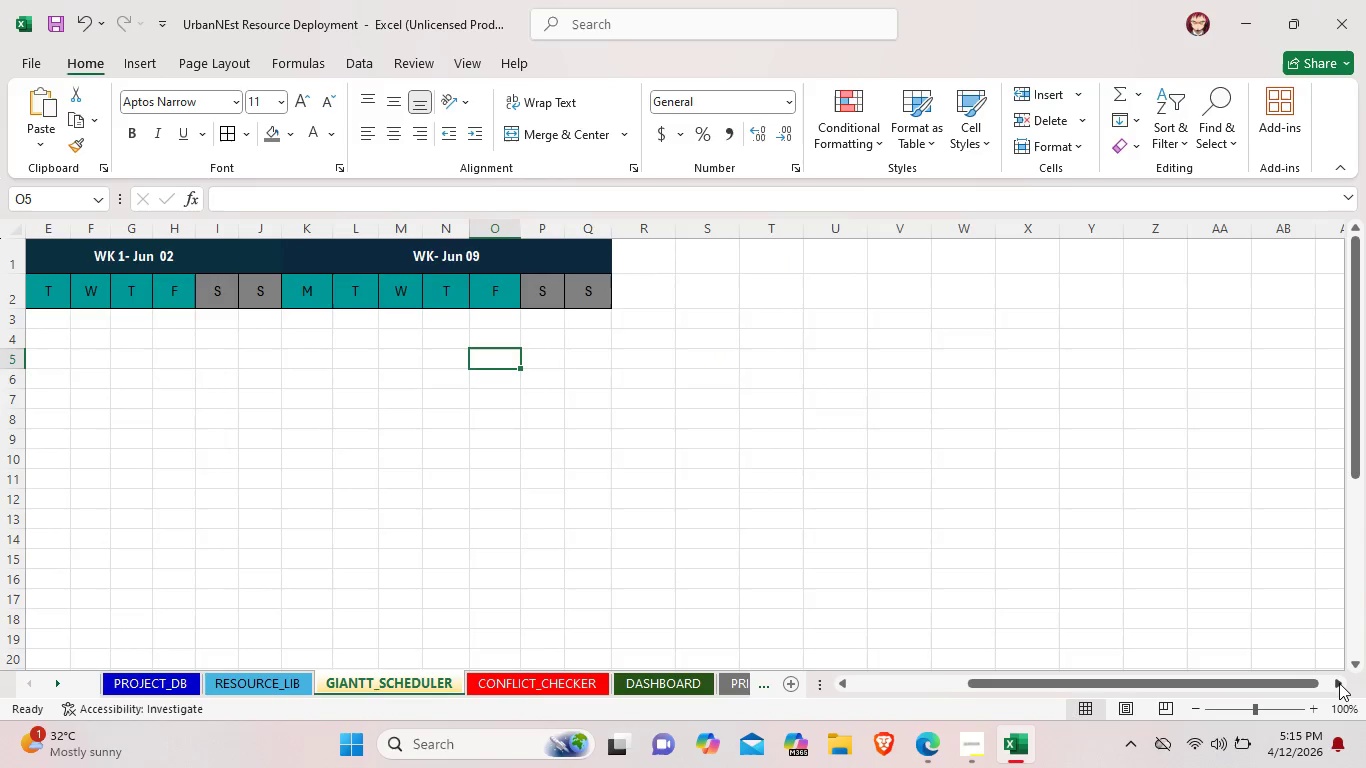 
triple_click([1339, 683])
 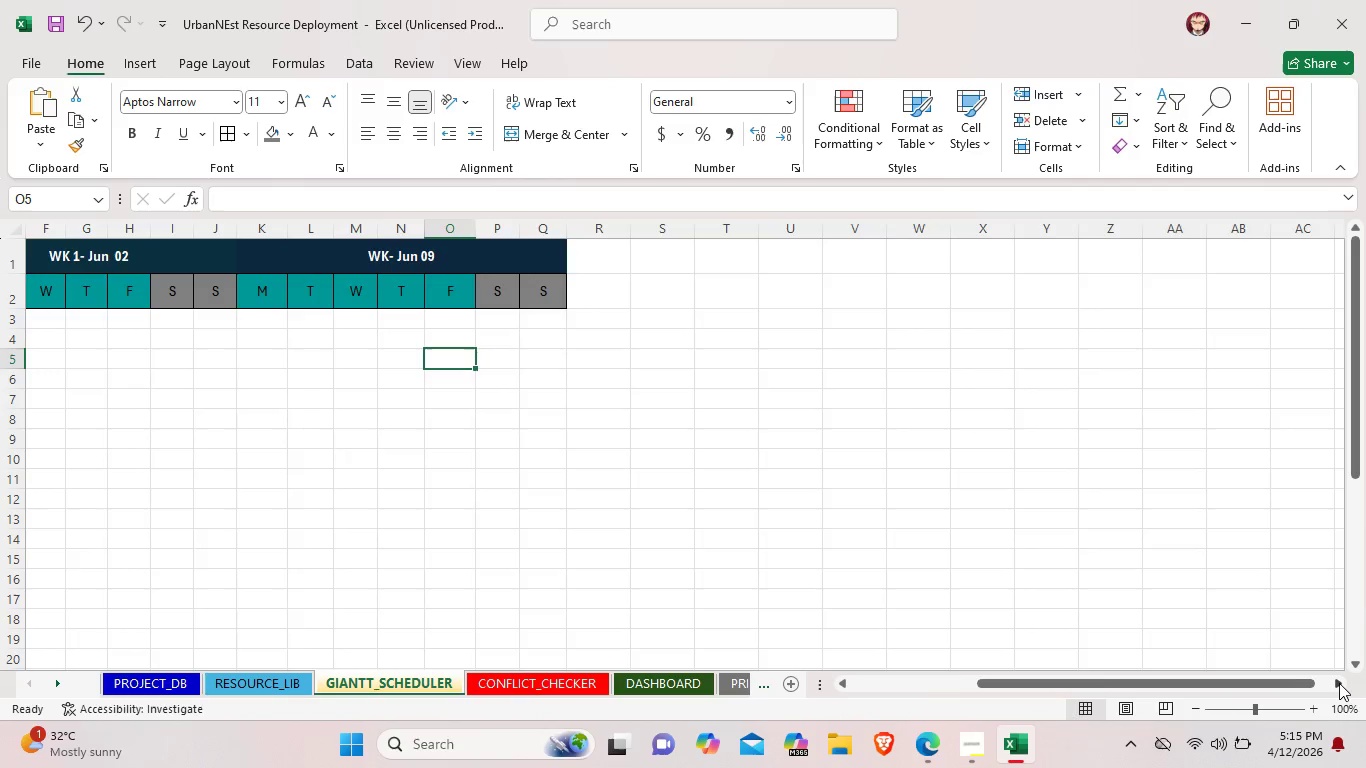 
double_click([1339, 683])
 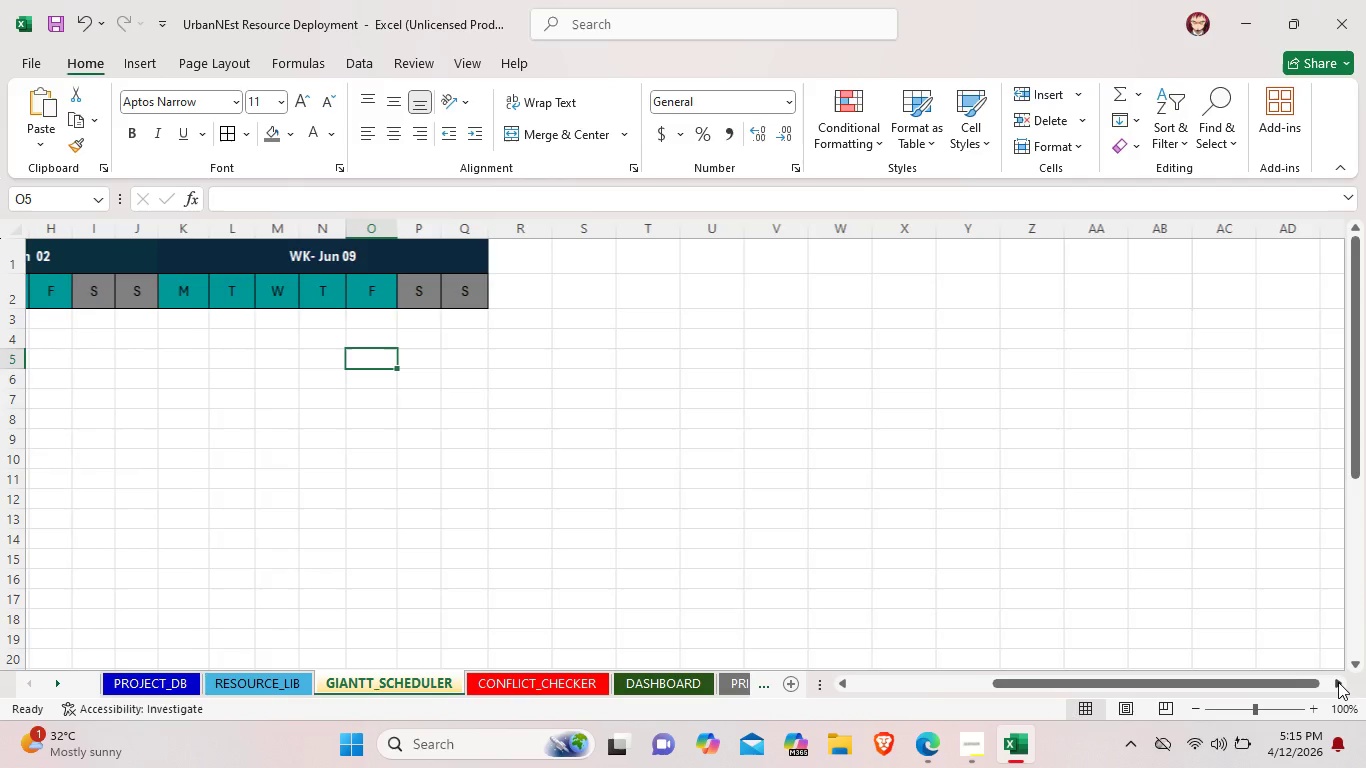 
triple_click([1338, 682])
 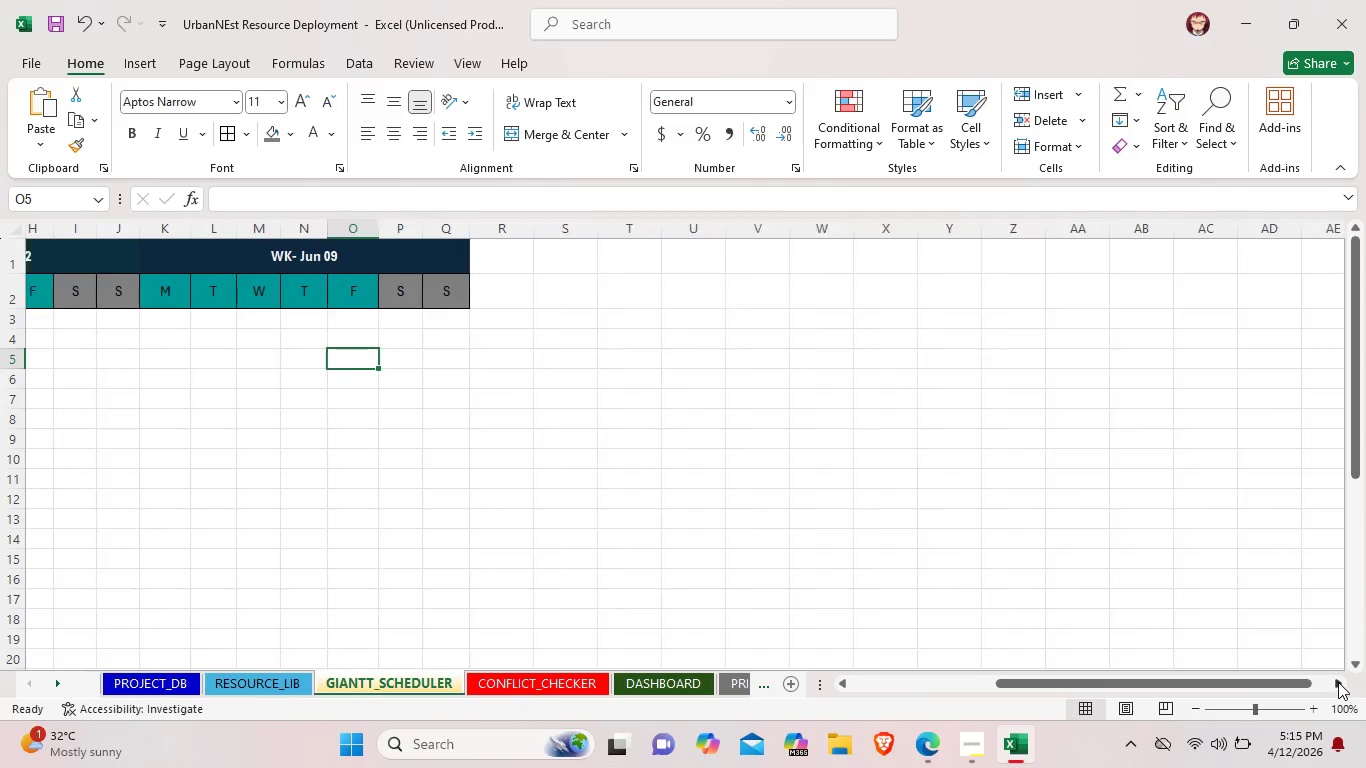 
triple_click([1338, 682])
 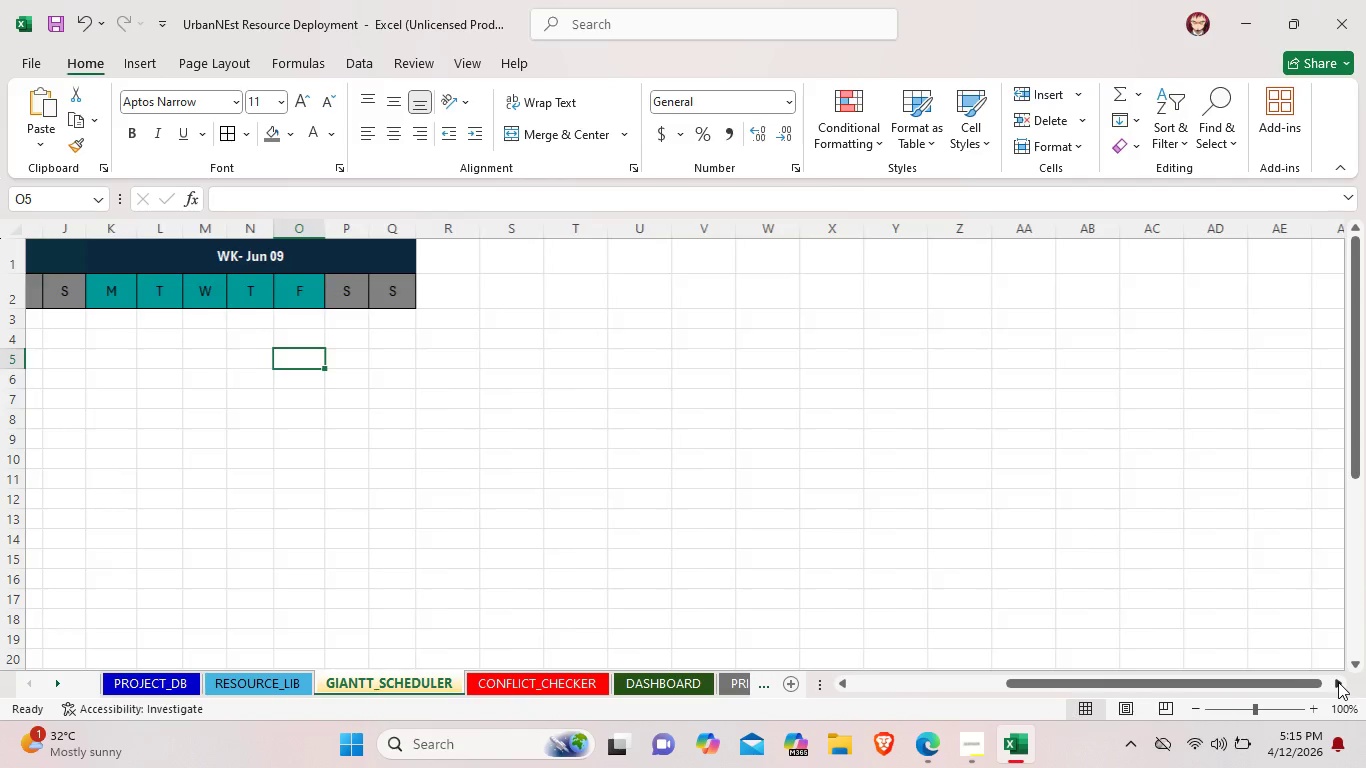 
triple_click([1338, 682])
 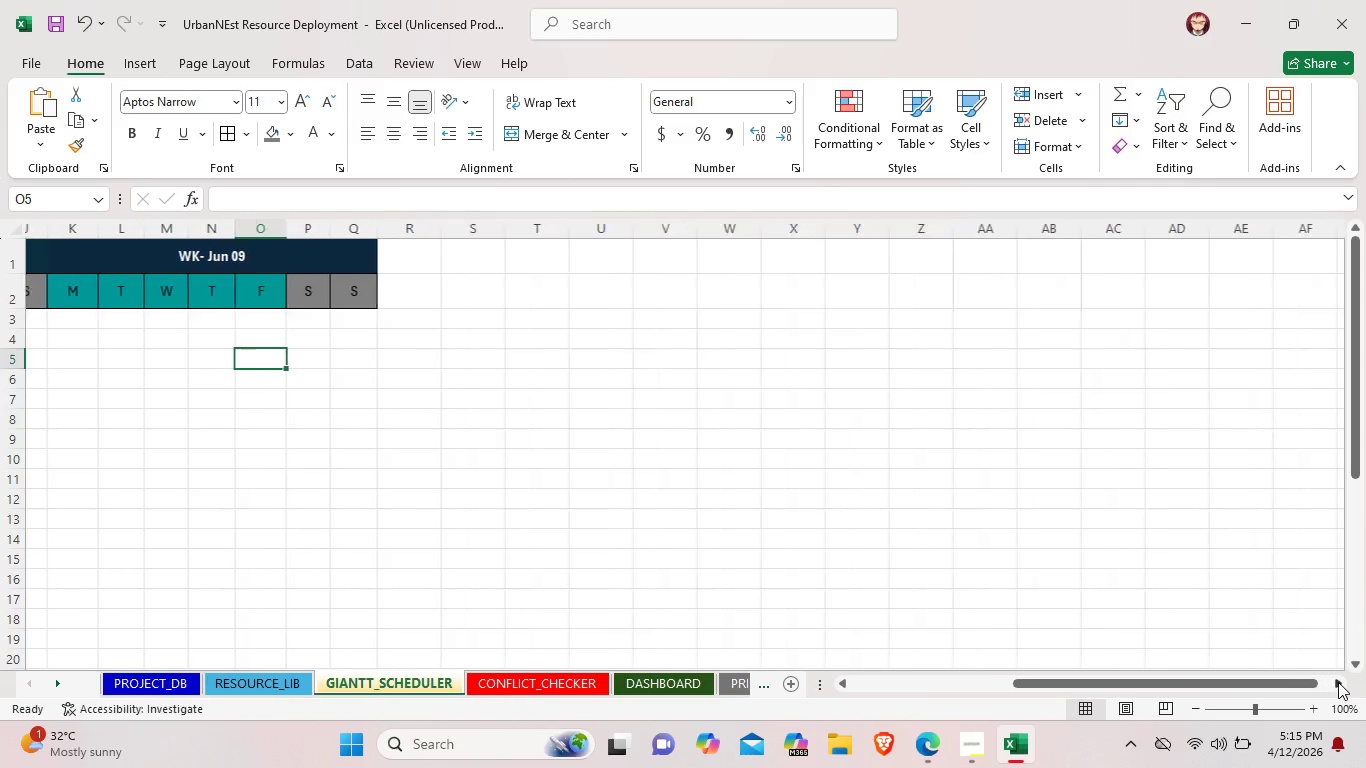 
triple_click([1338, 682])
 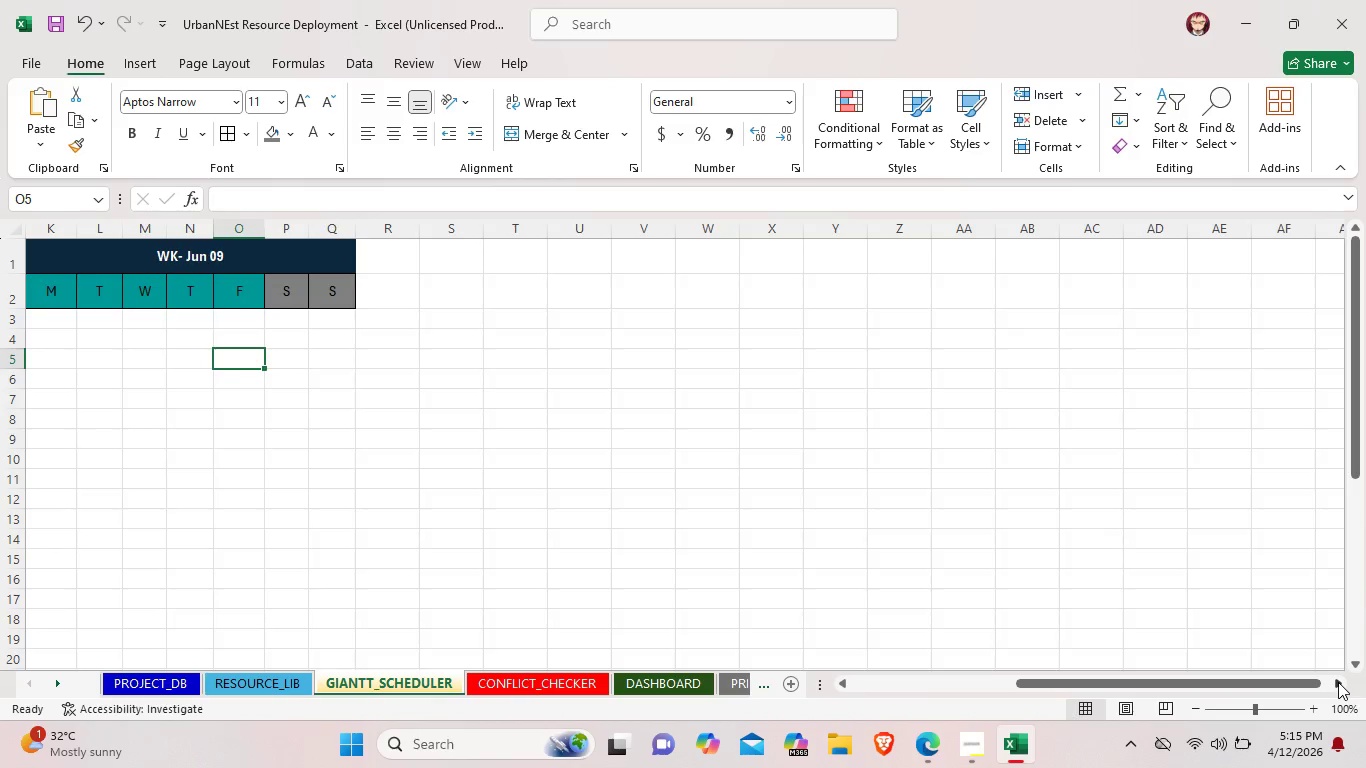 
triple_click([1338, 682])
 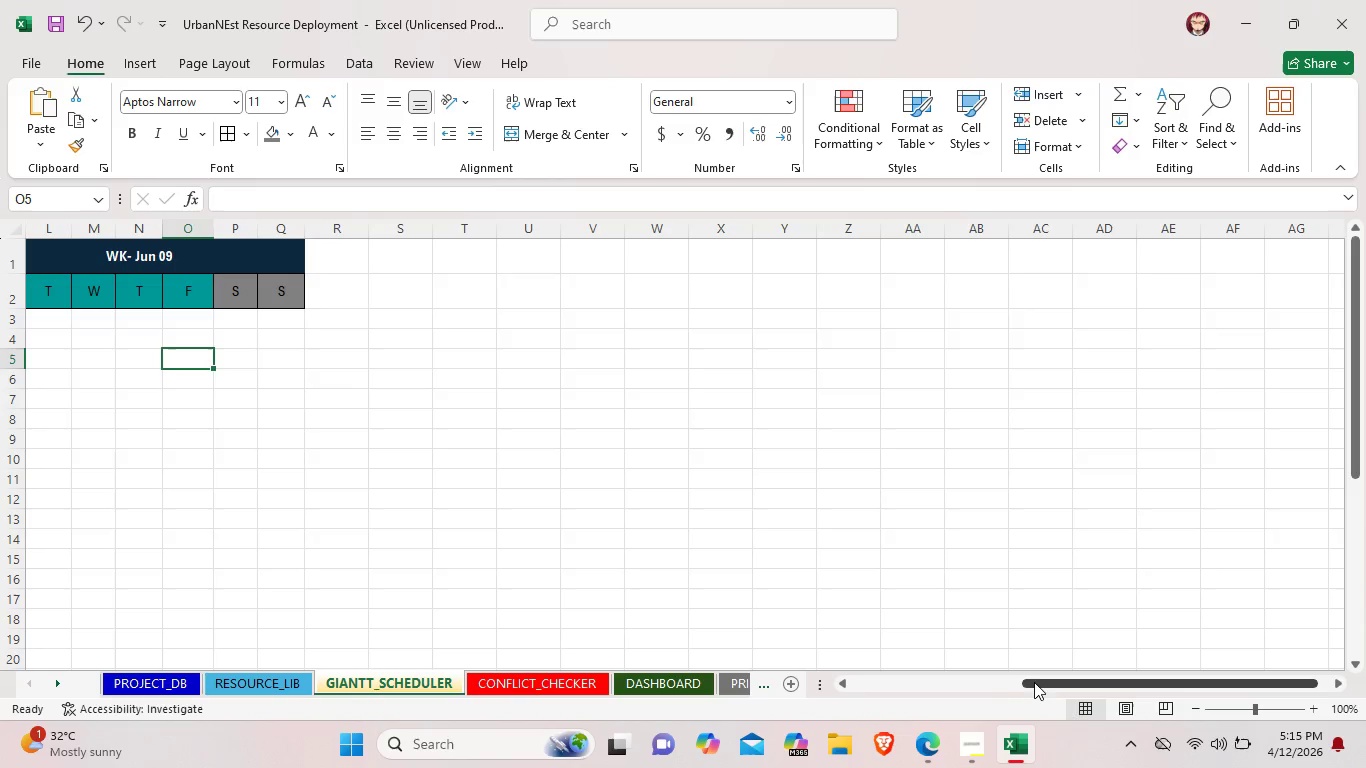 
left_click_drag(start_coordinate=[1037, 681], to_coordinate=[878, 681])
 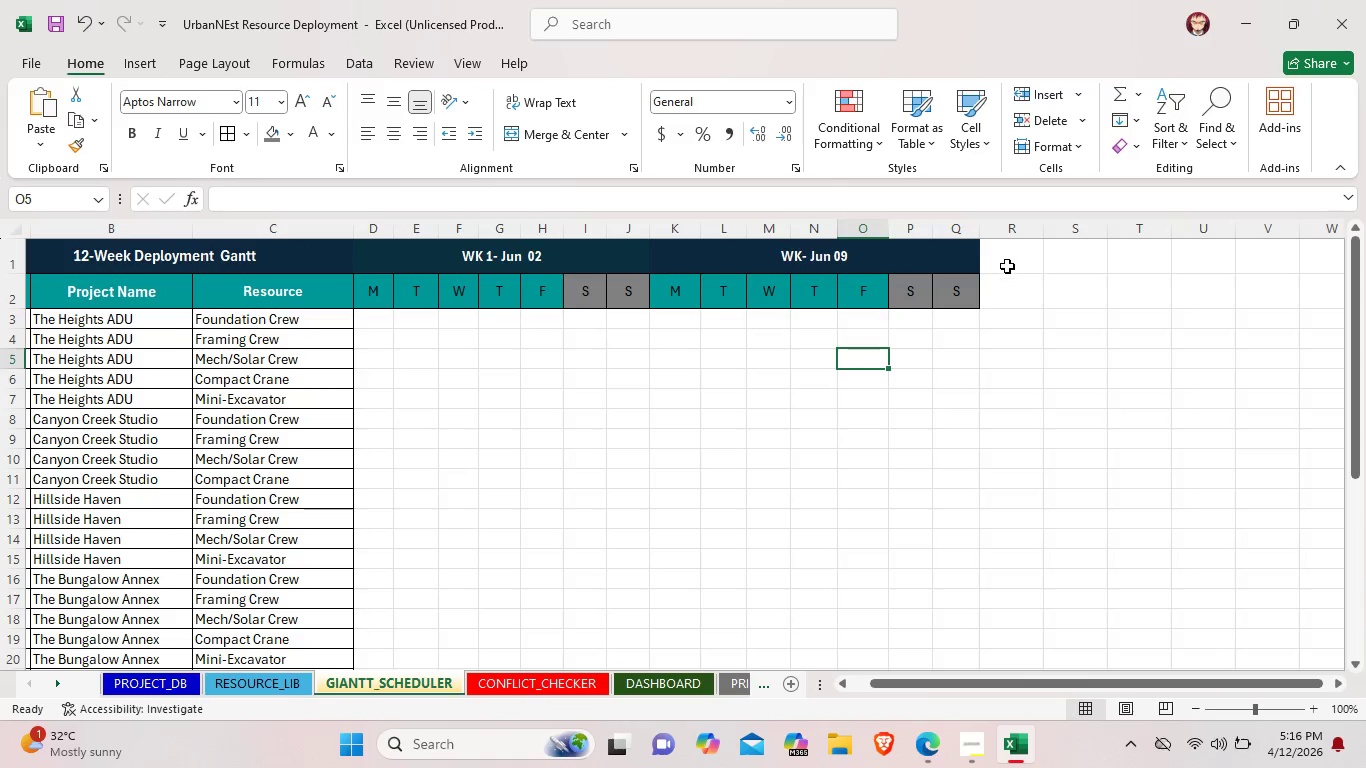 
left_click([1014, 288])
 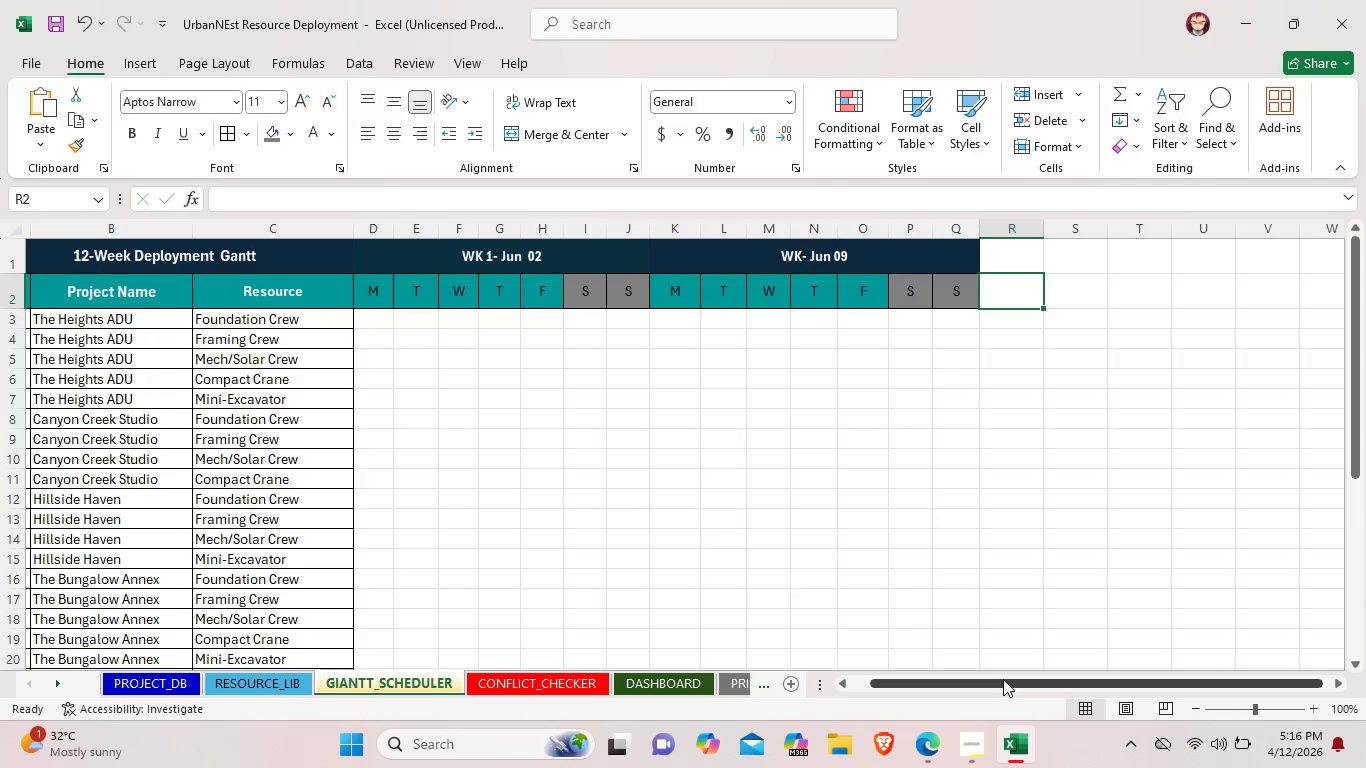 
left_click_drag(start_coordinate=[1003, 679], to_coordinate=[1127, 683])
 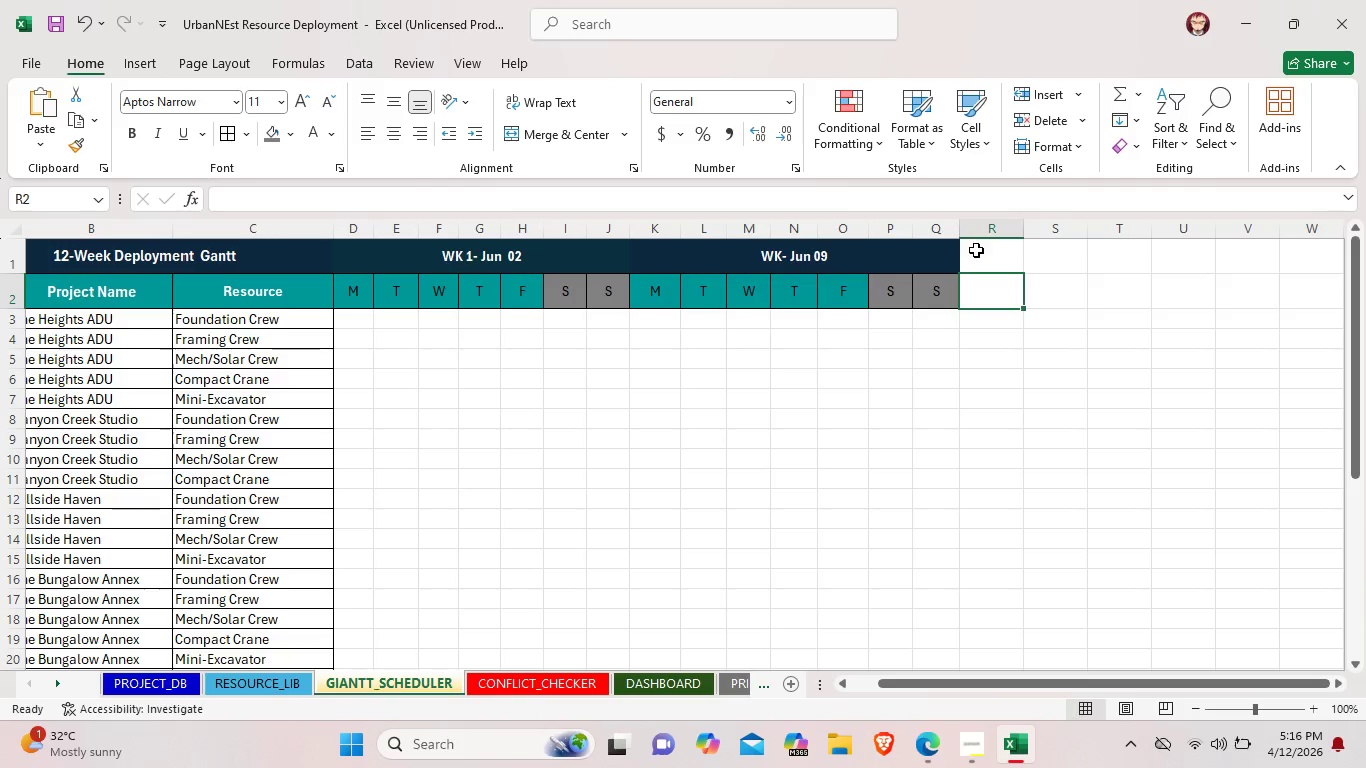 
left_click([977, 250])
 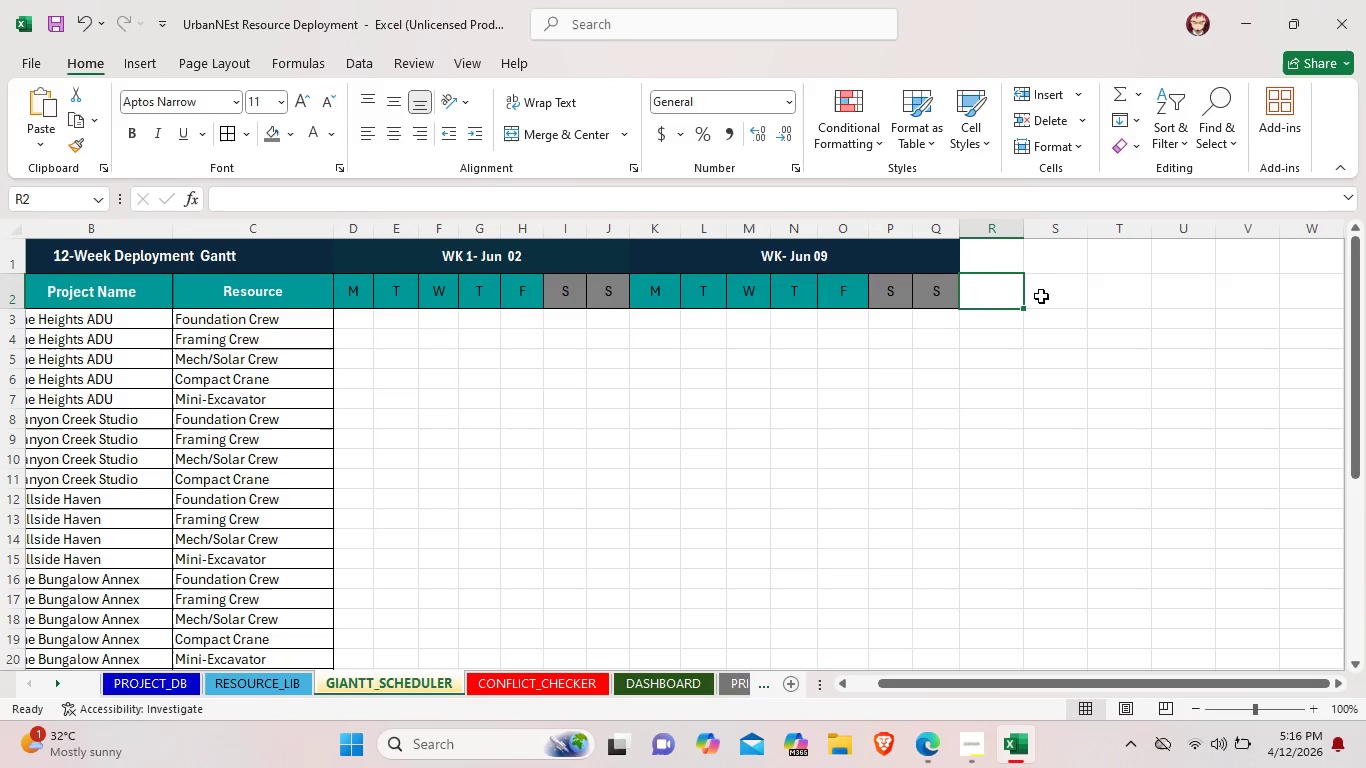 
double_click([1051, 296])
 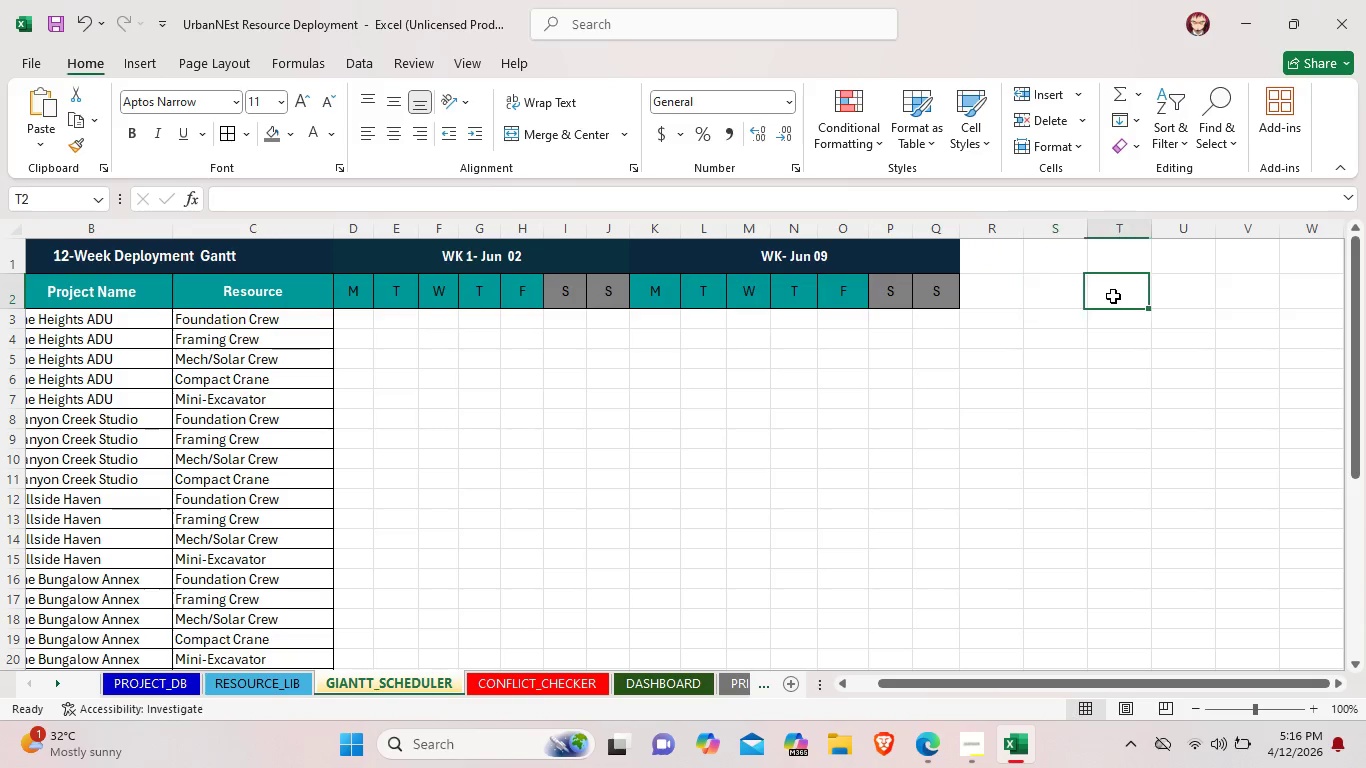 
triple_click([1113, 296])
 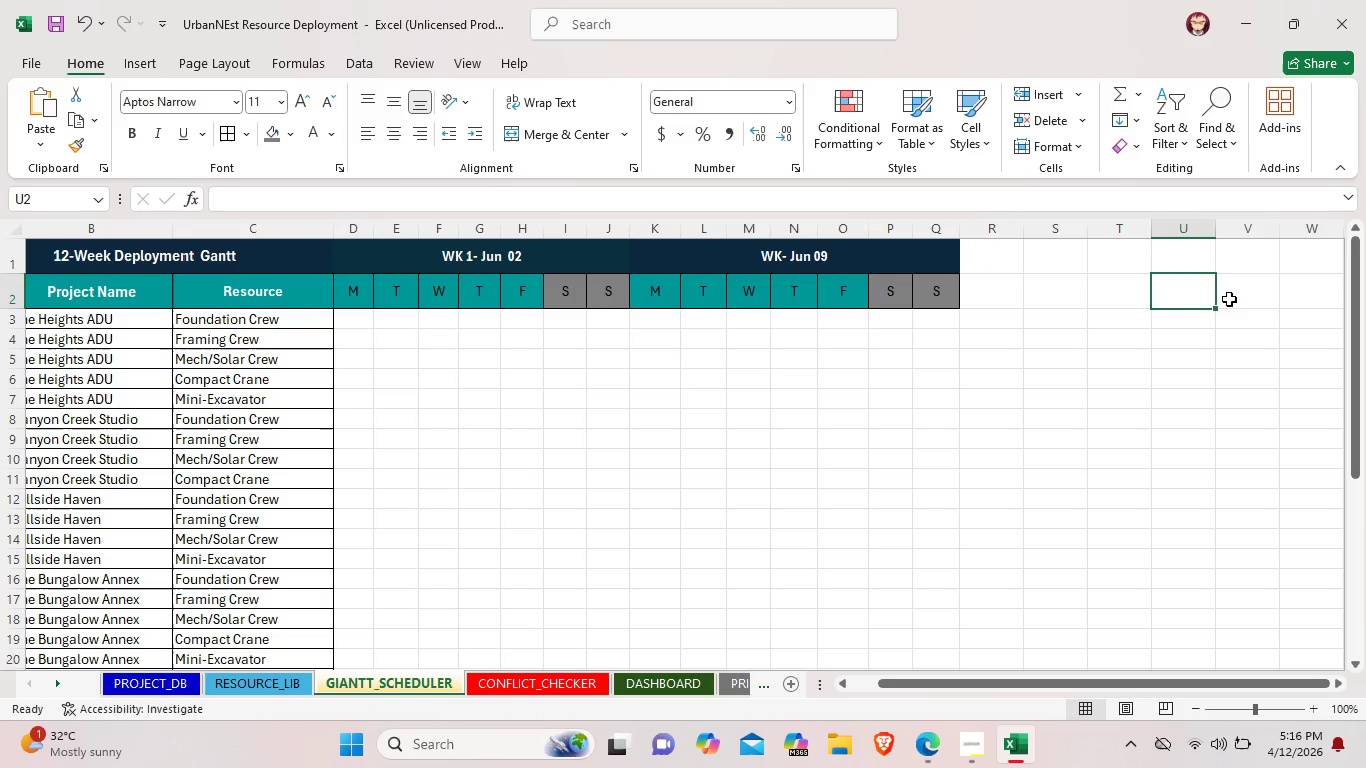 
triple_click([1236, 299])
 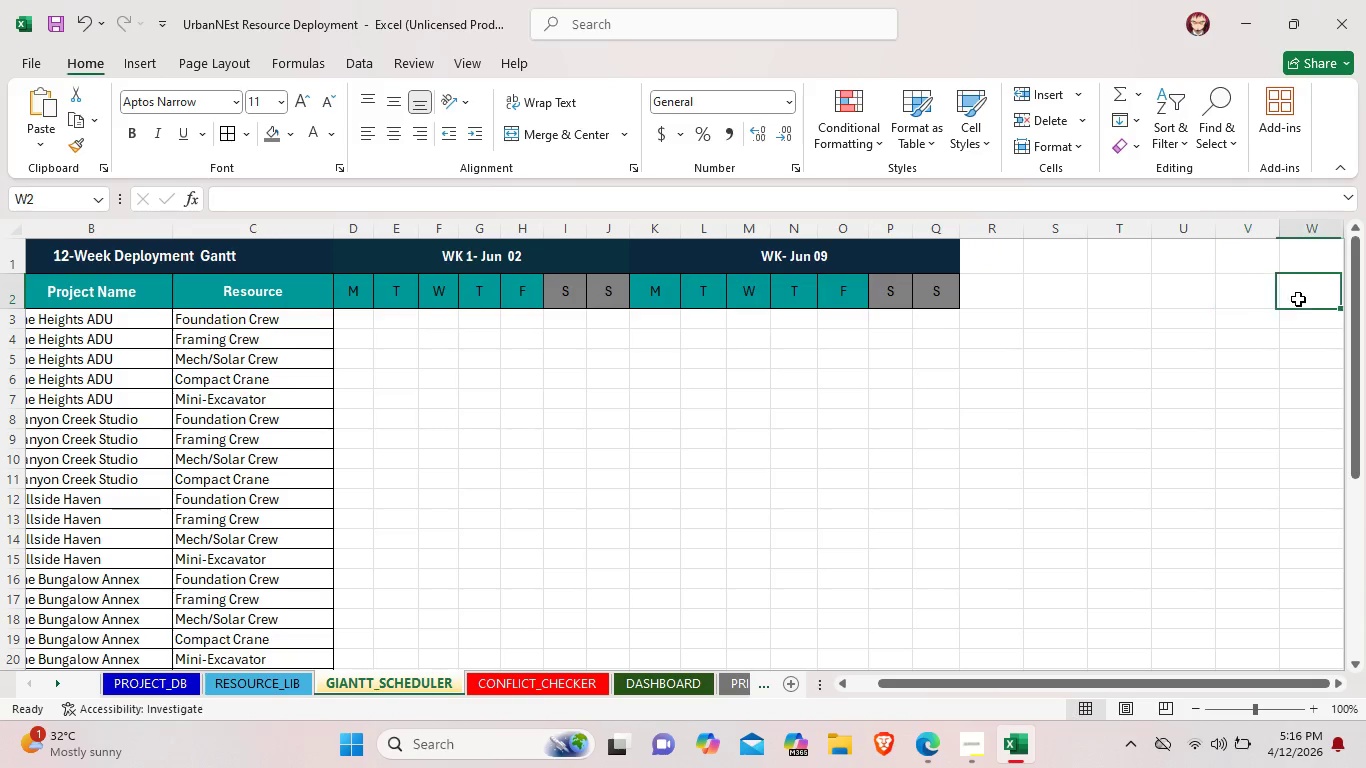 
triple_click([1298, 299])
 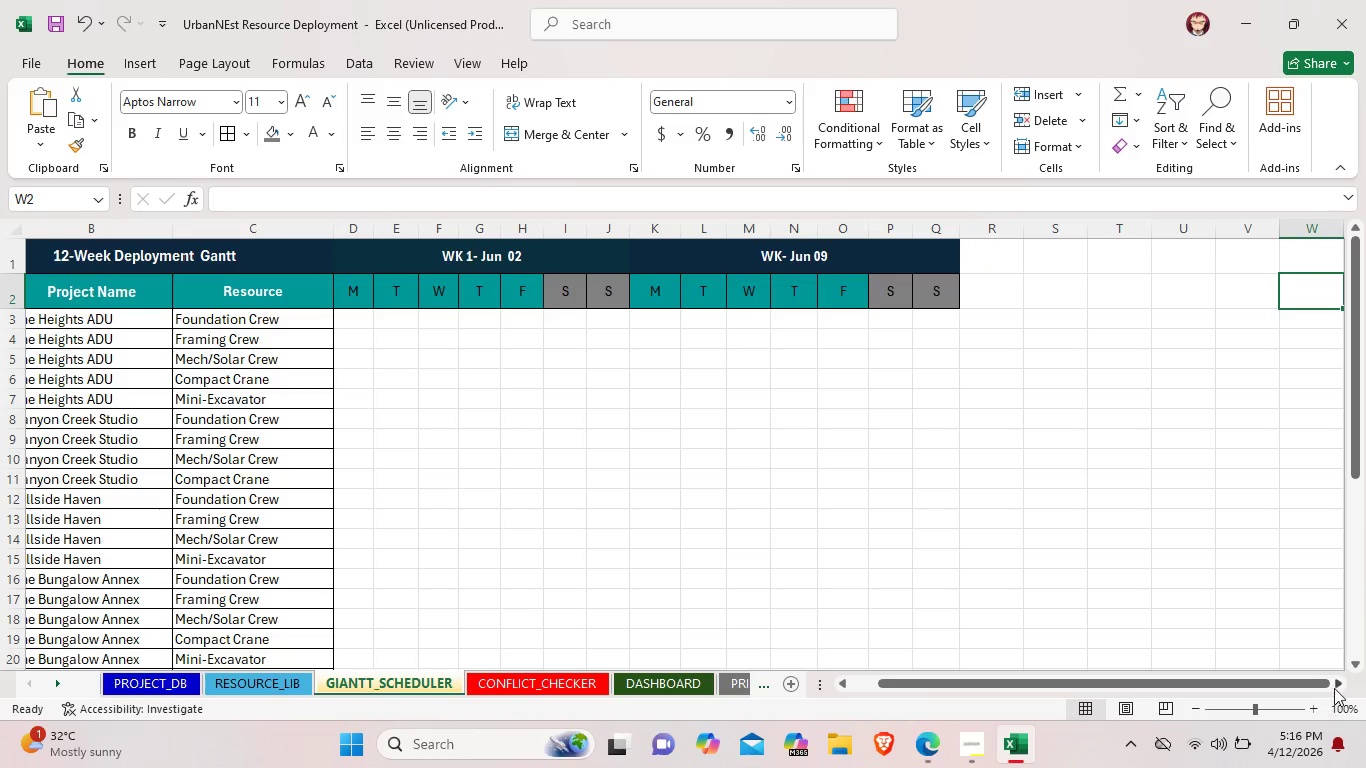 
double_click([1336, 687])
 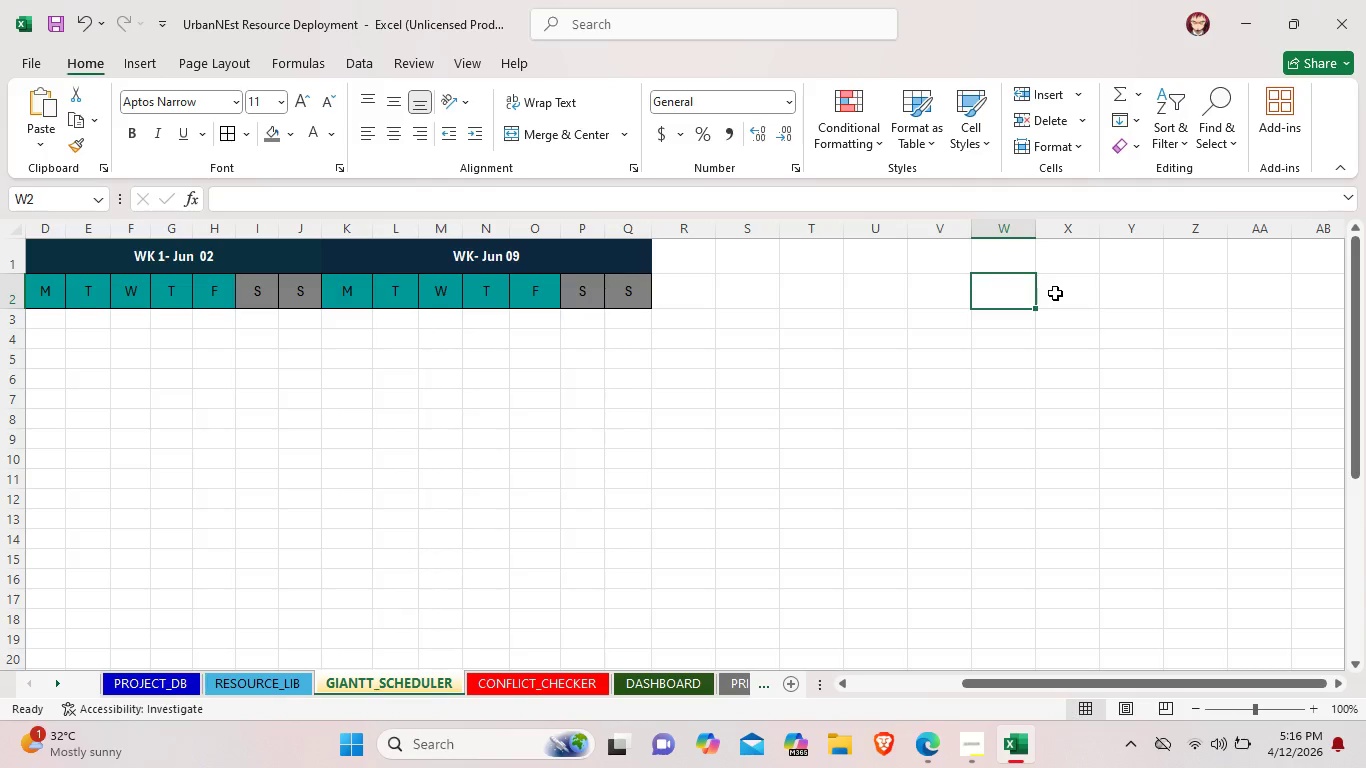 
left_click([1055, 293])
 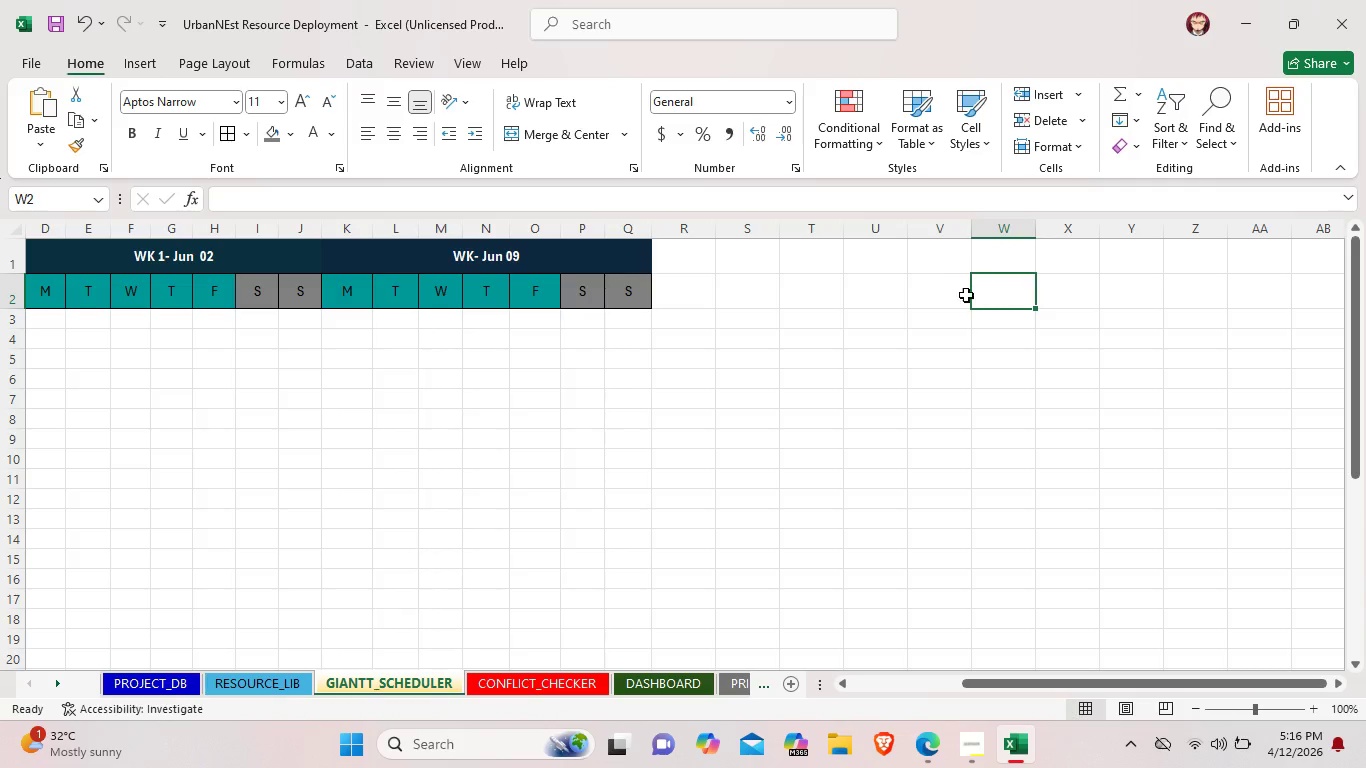 
double_click([937, 292])
 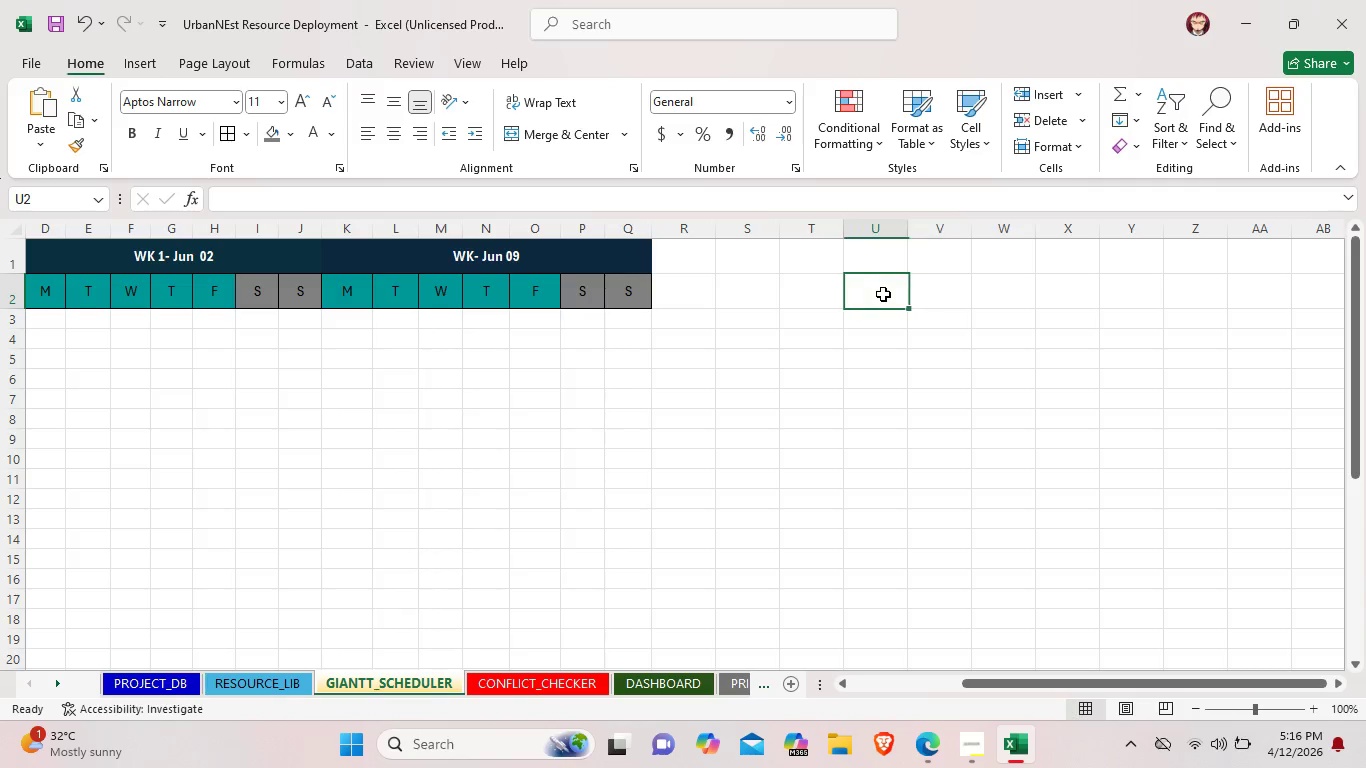 
triple_click([883, 294])
 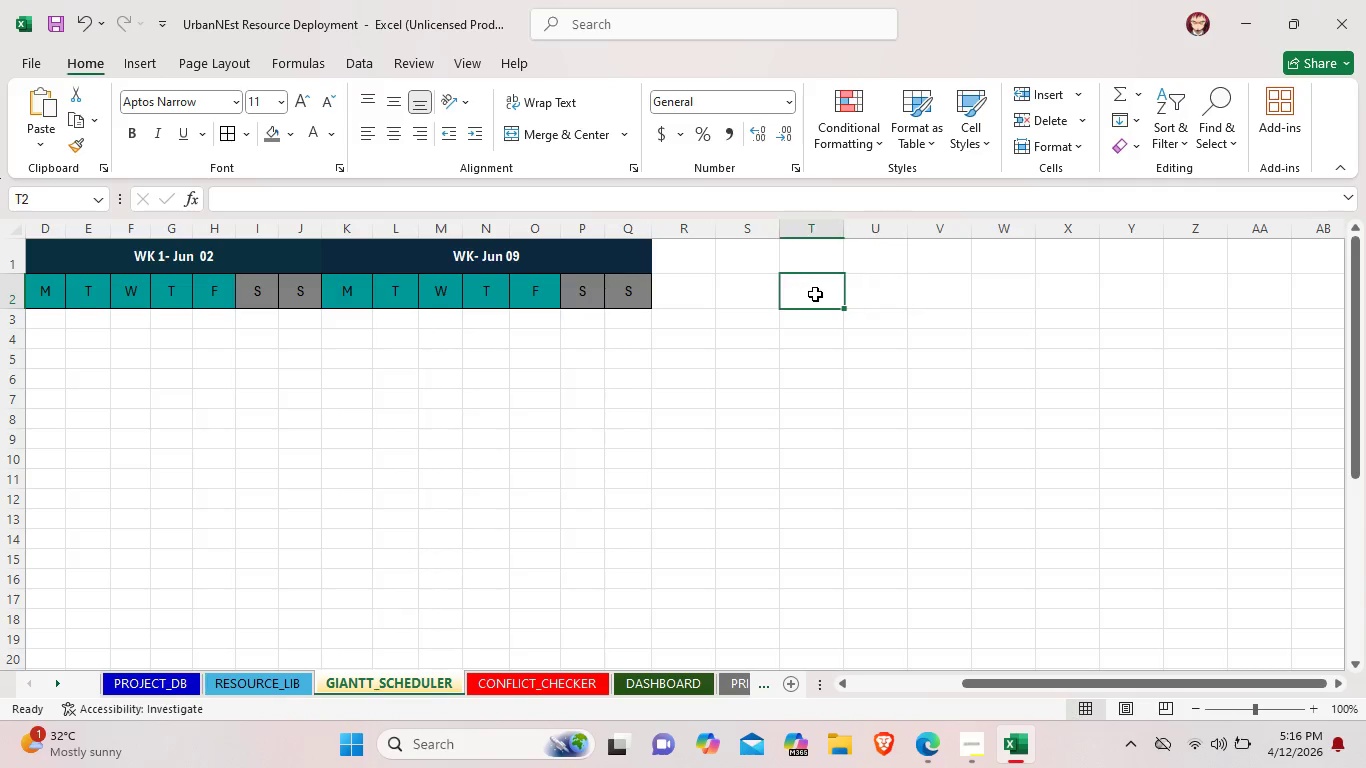 
triple_click([815, 294])
 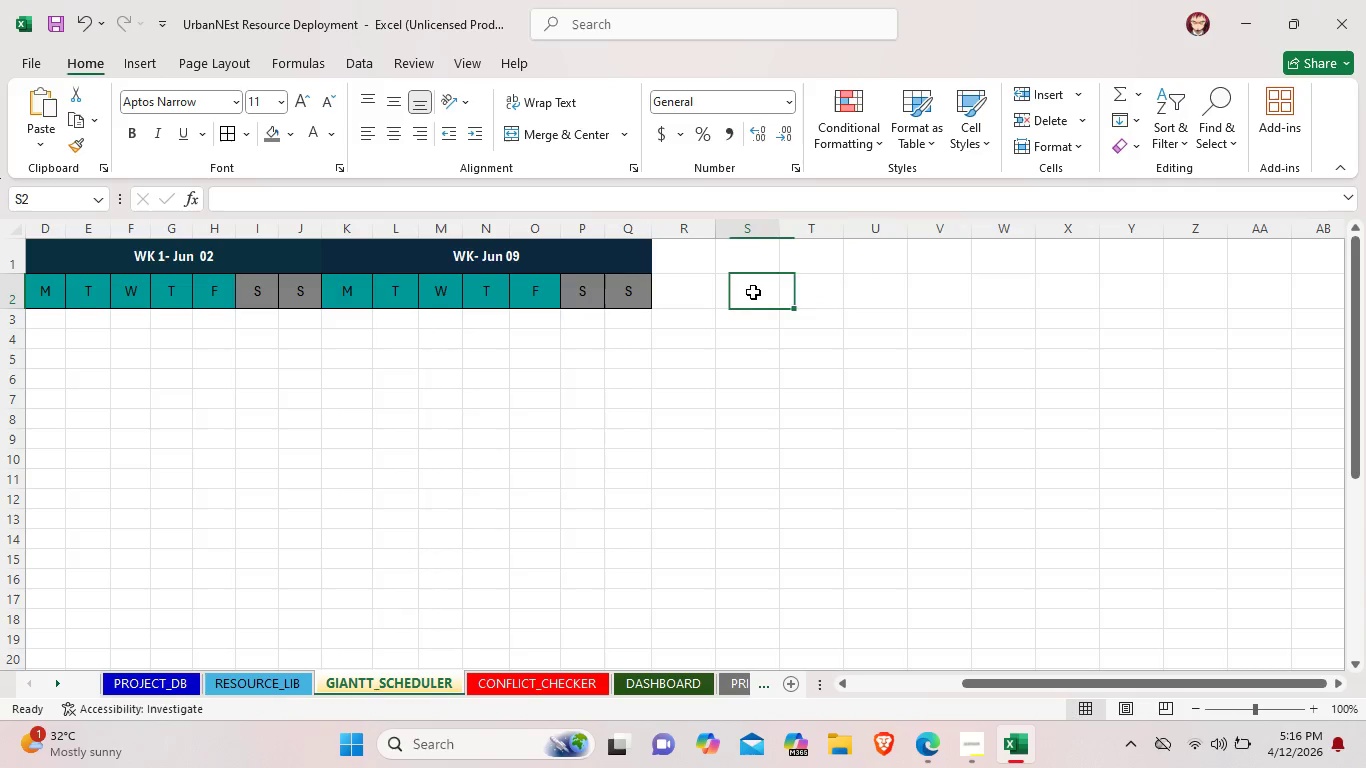 
left_click([753, 292])
 